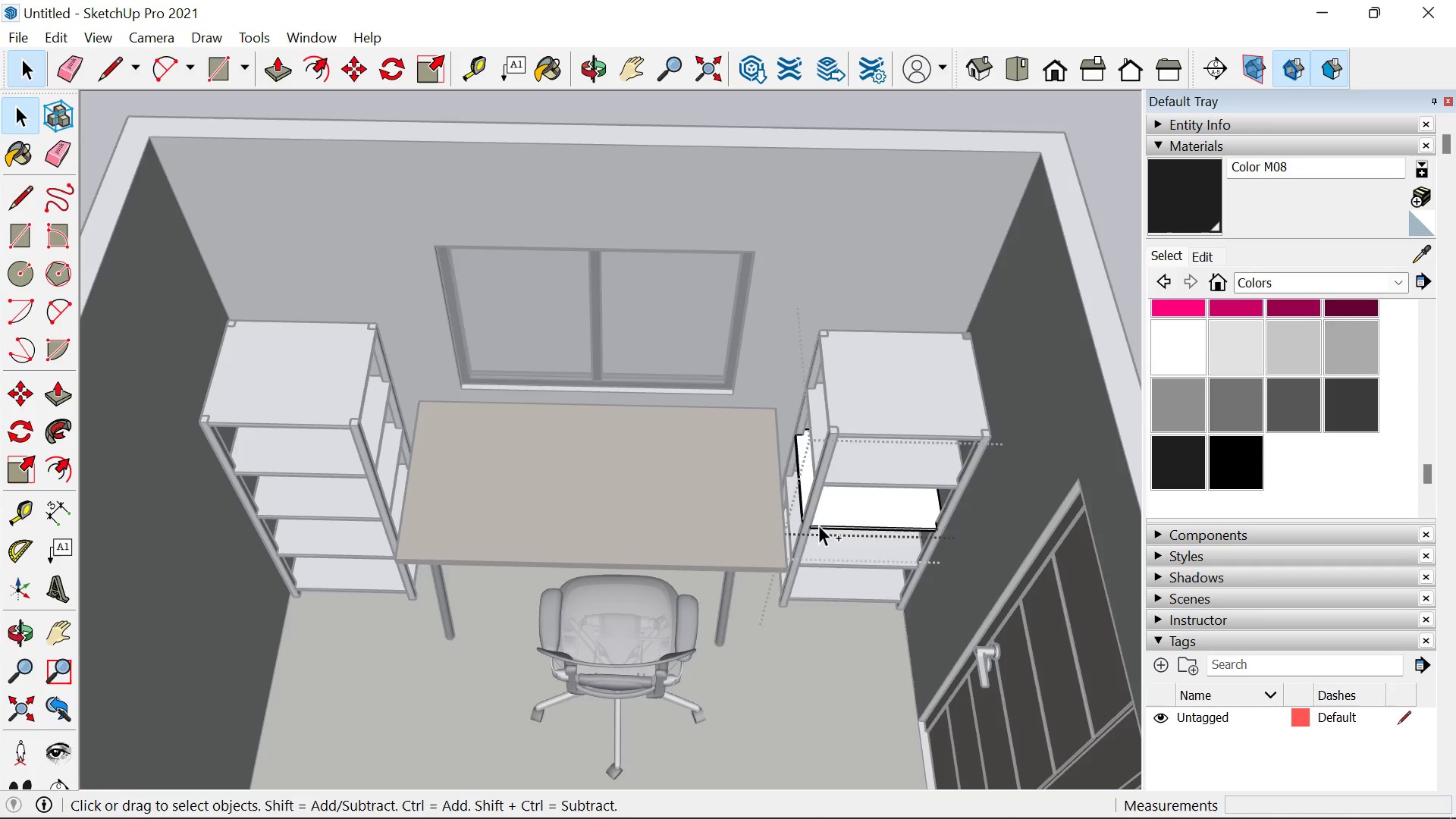 
key(Control+Z)
 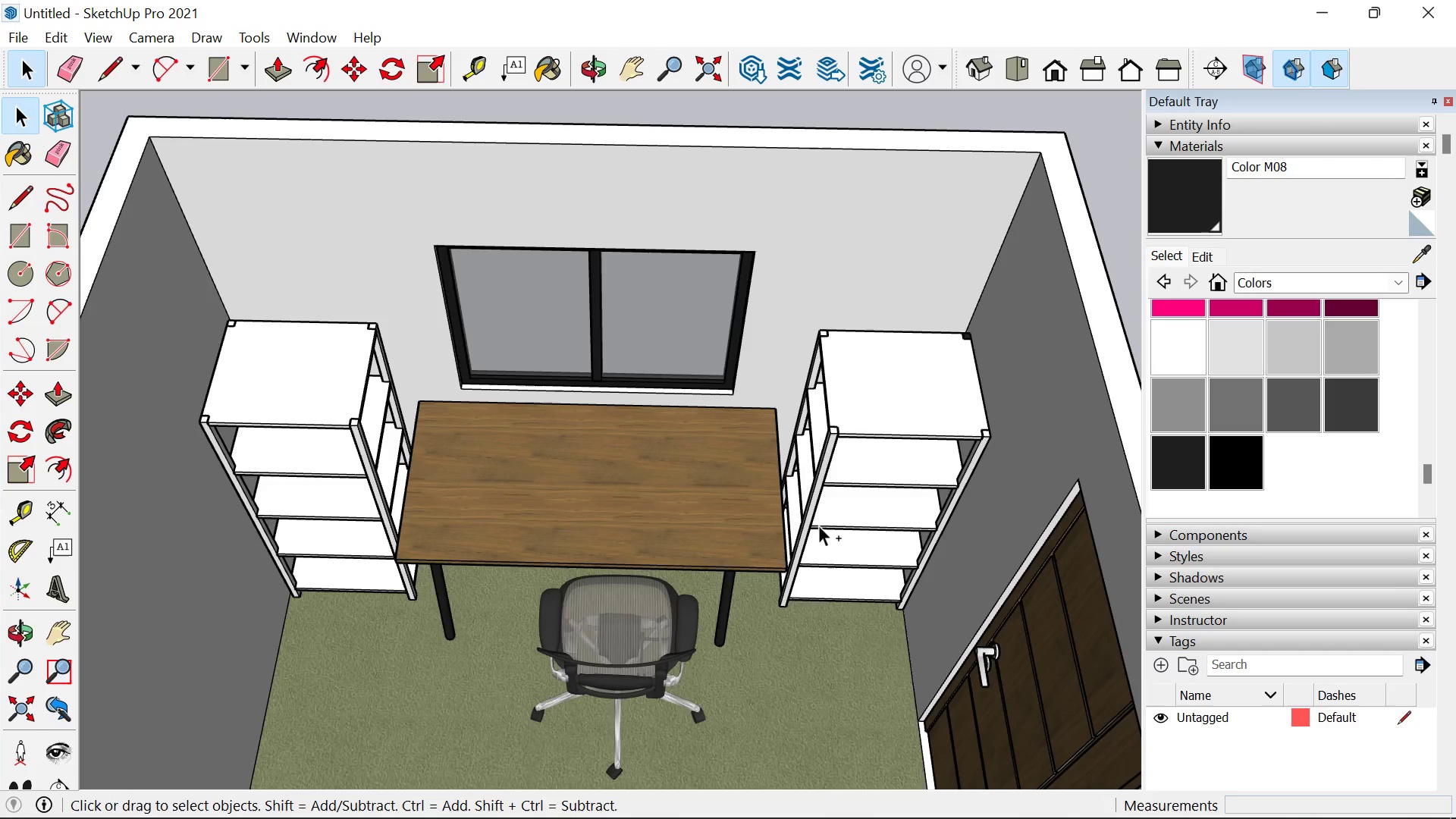 
key(Control+Z)
 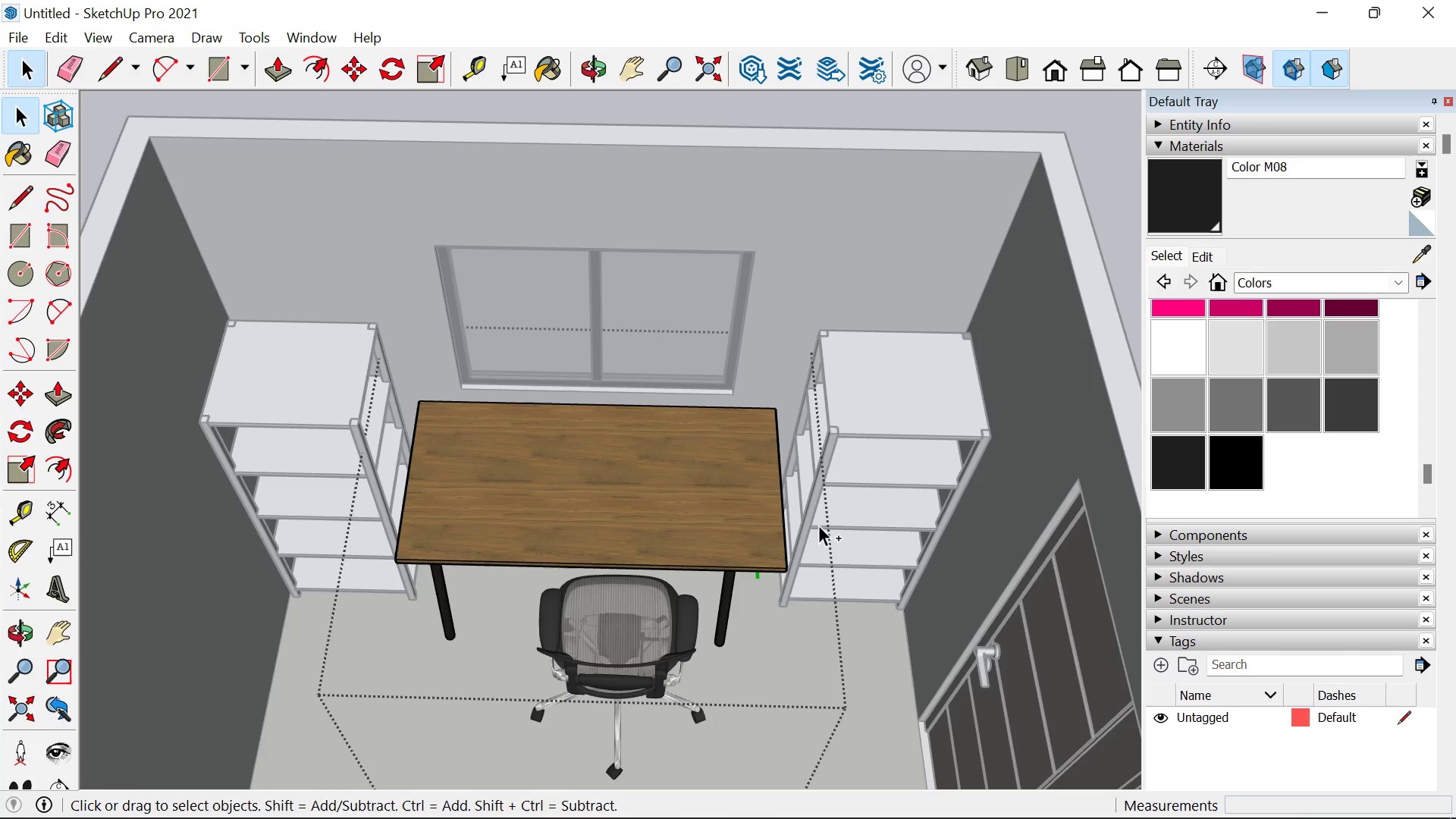 
key(Control+Z)
 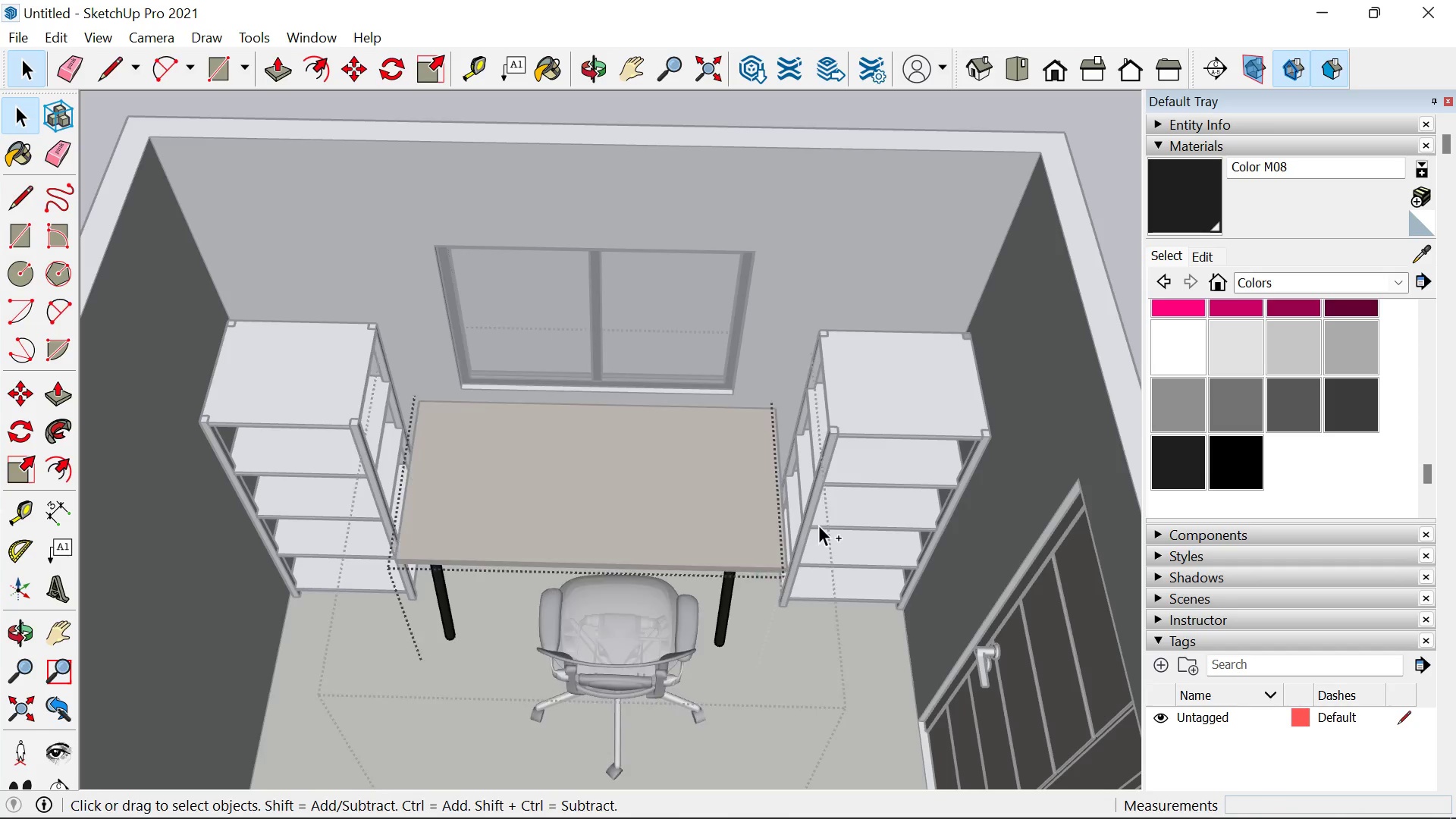 
key(Control+Z)
 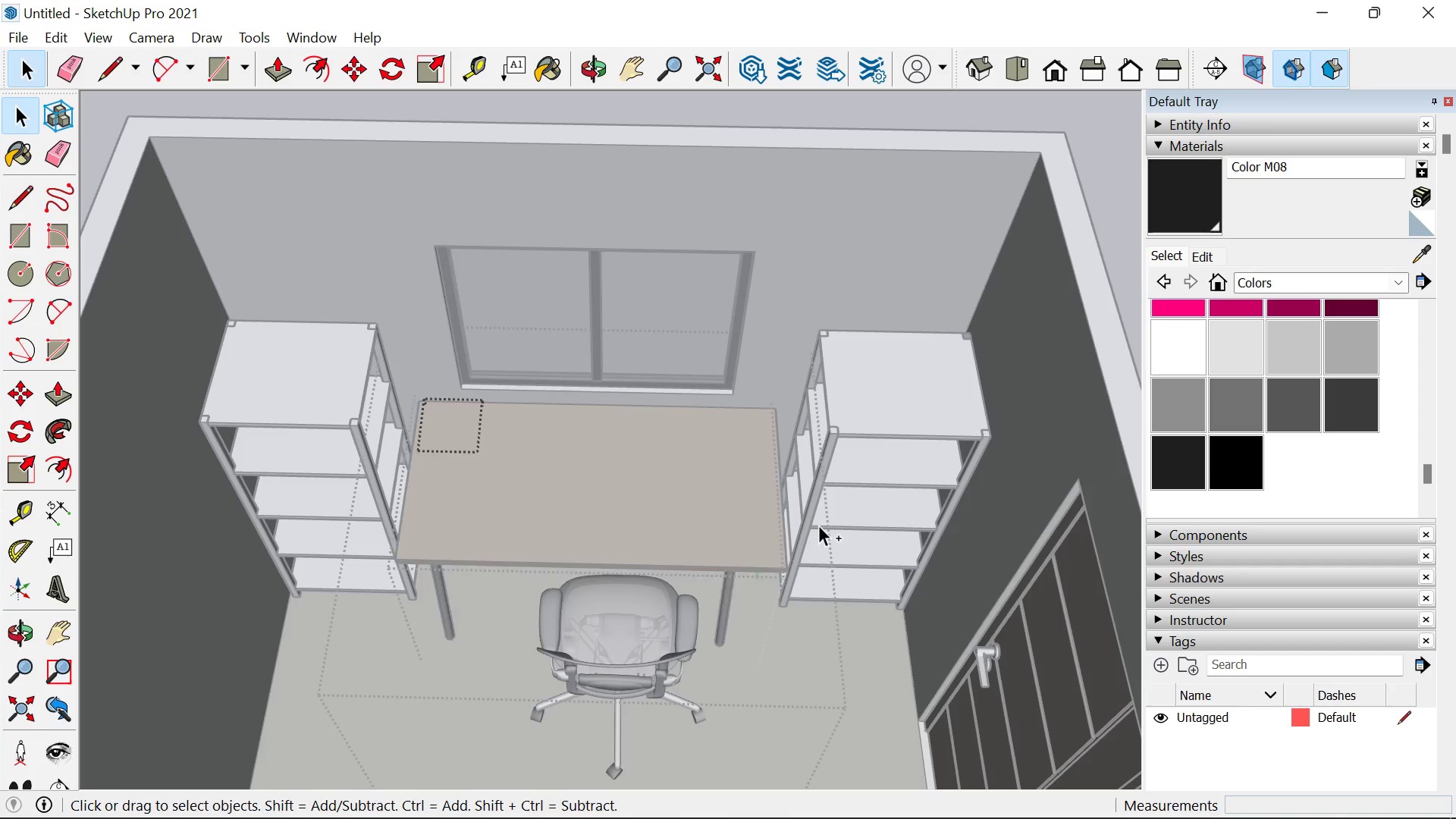 
key(Control+Z)
 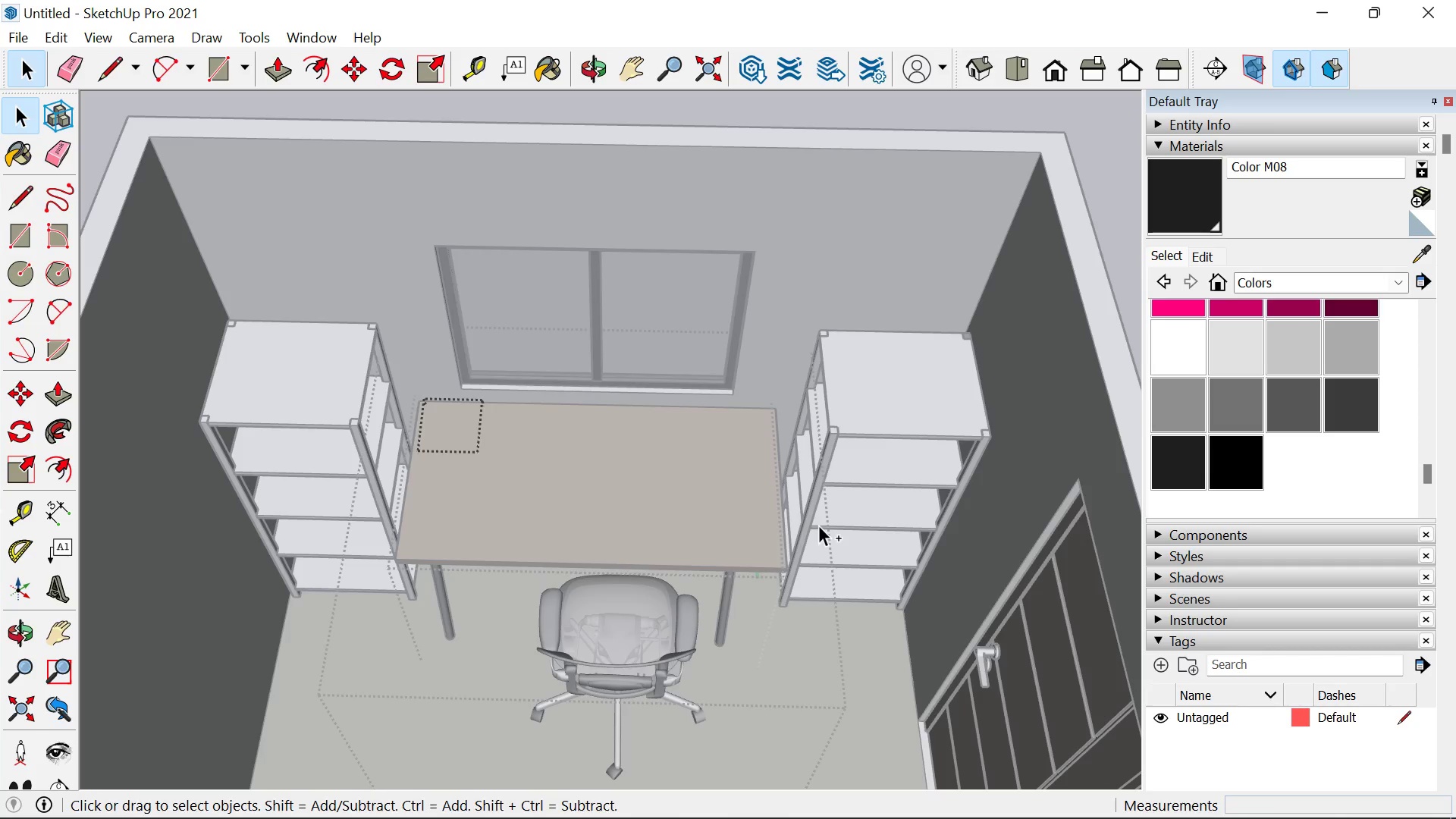 
key(Control+Z)
 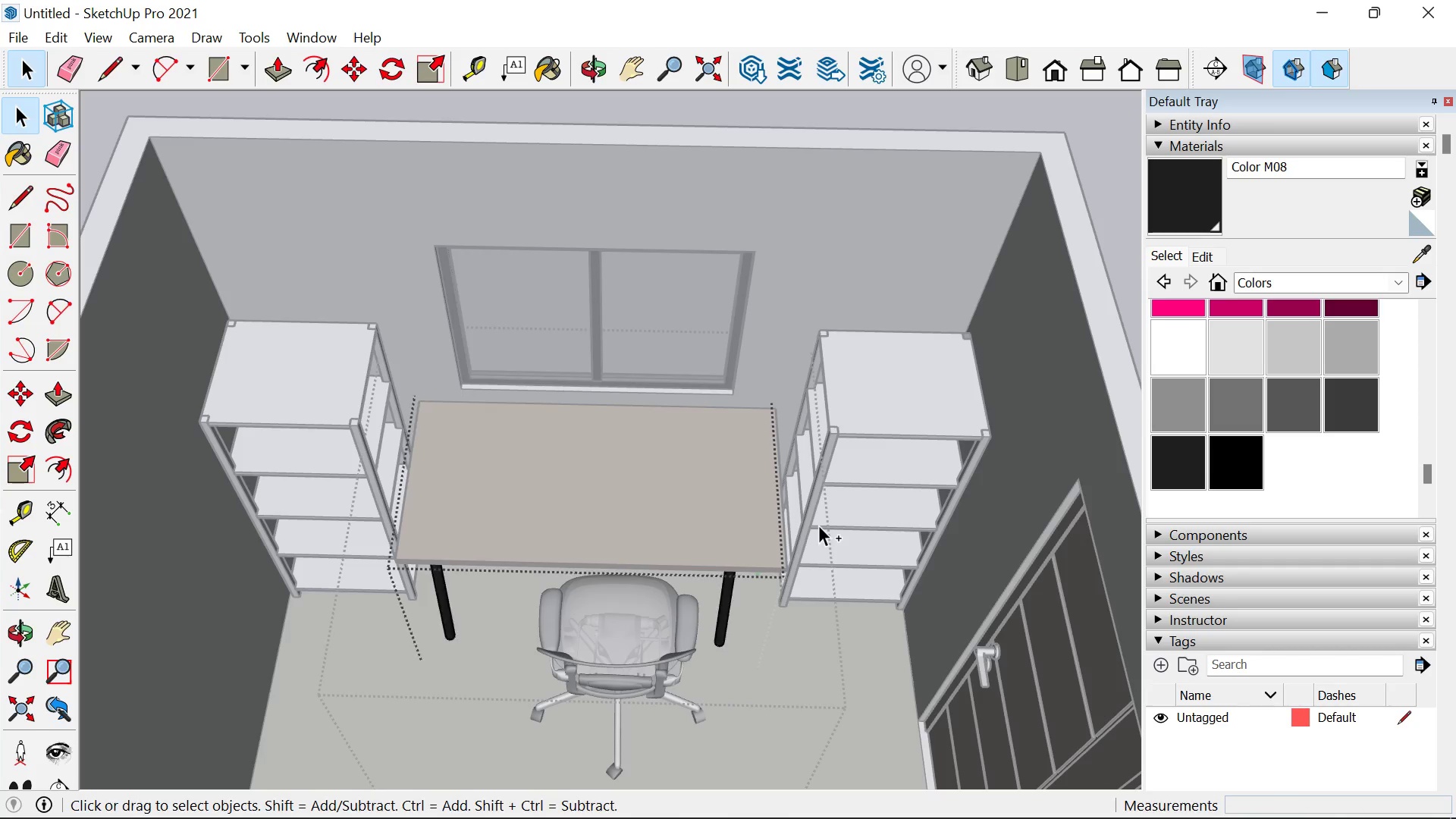 
key(Control+Z)
 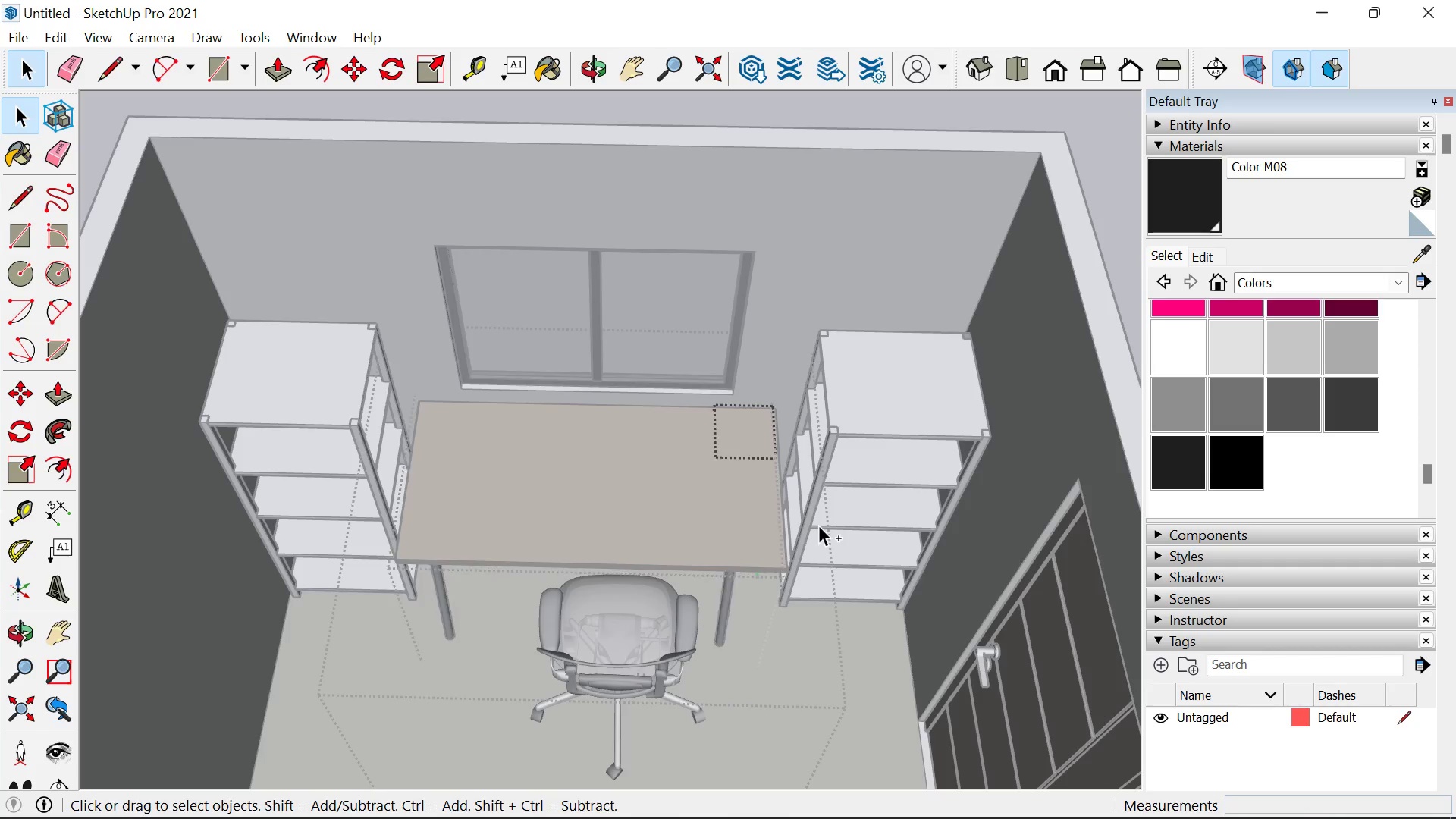 
key(Control+Z)
 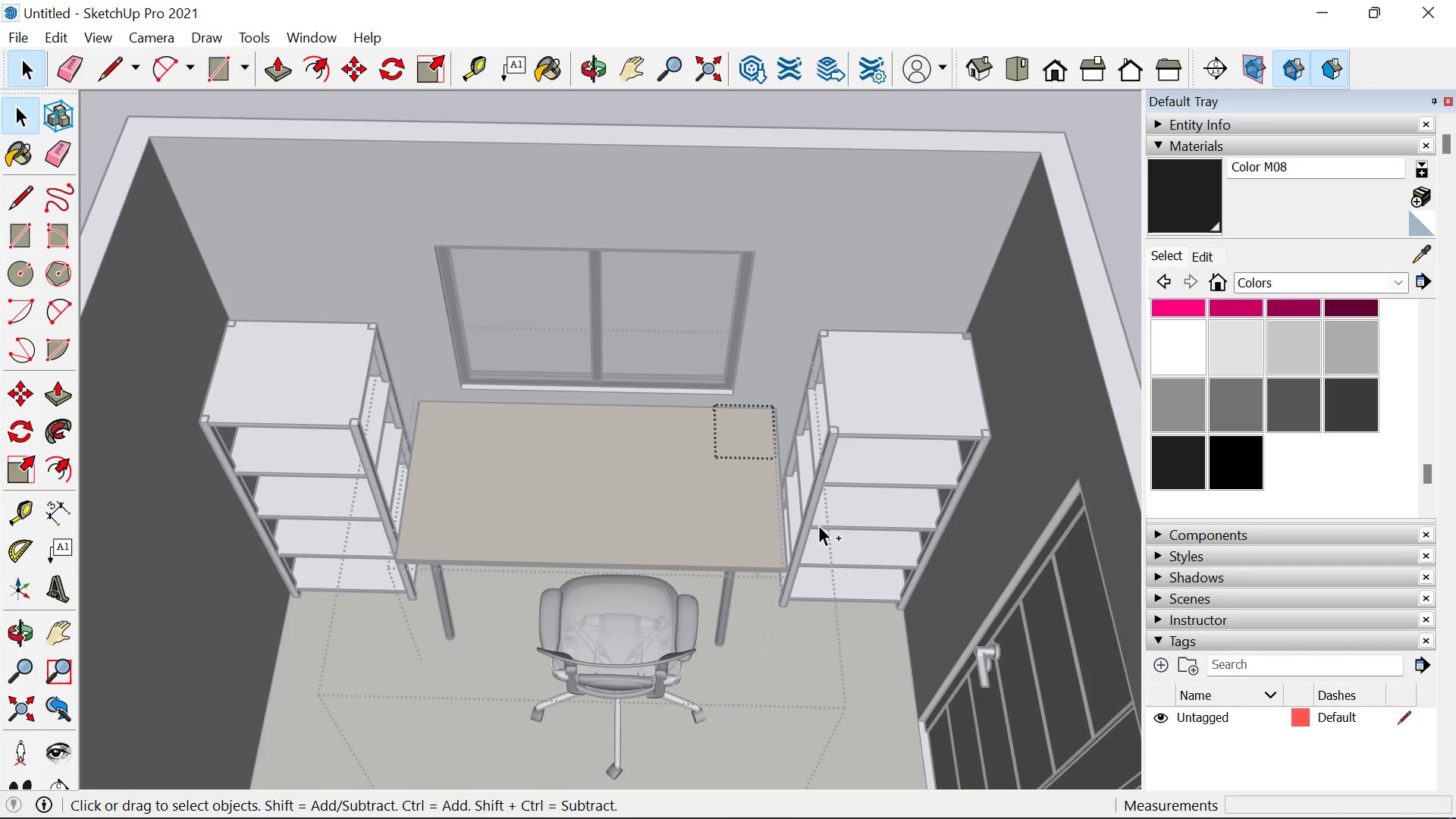 
key(Control+Z)
 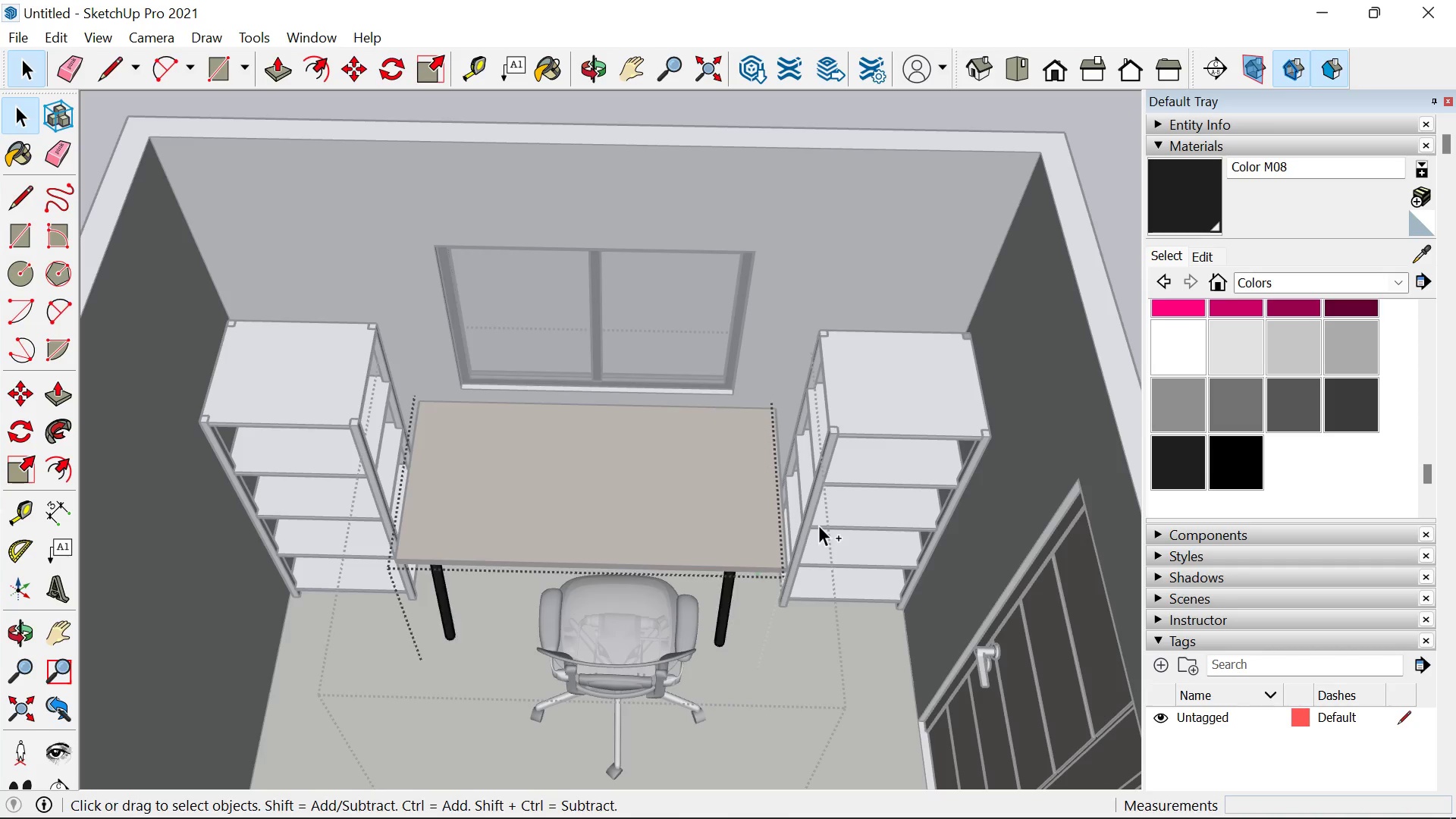 
key(Control+Z)
 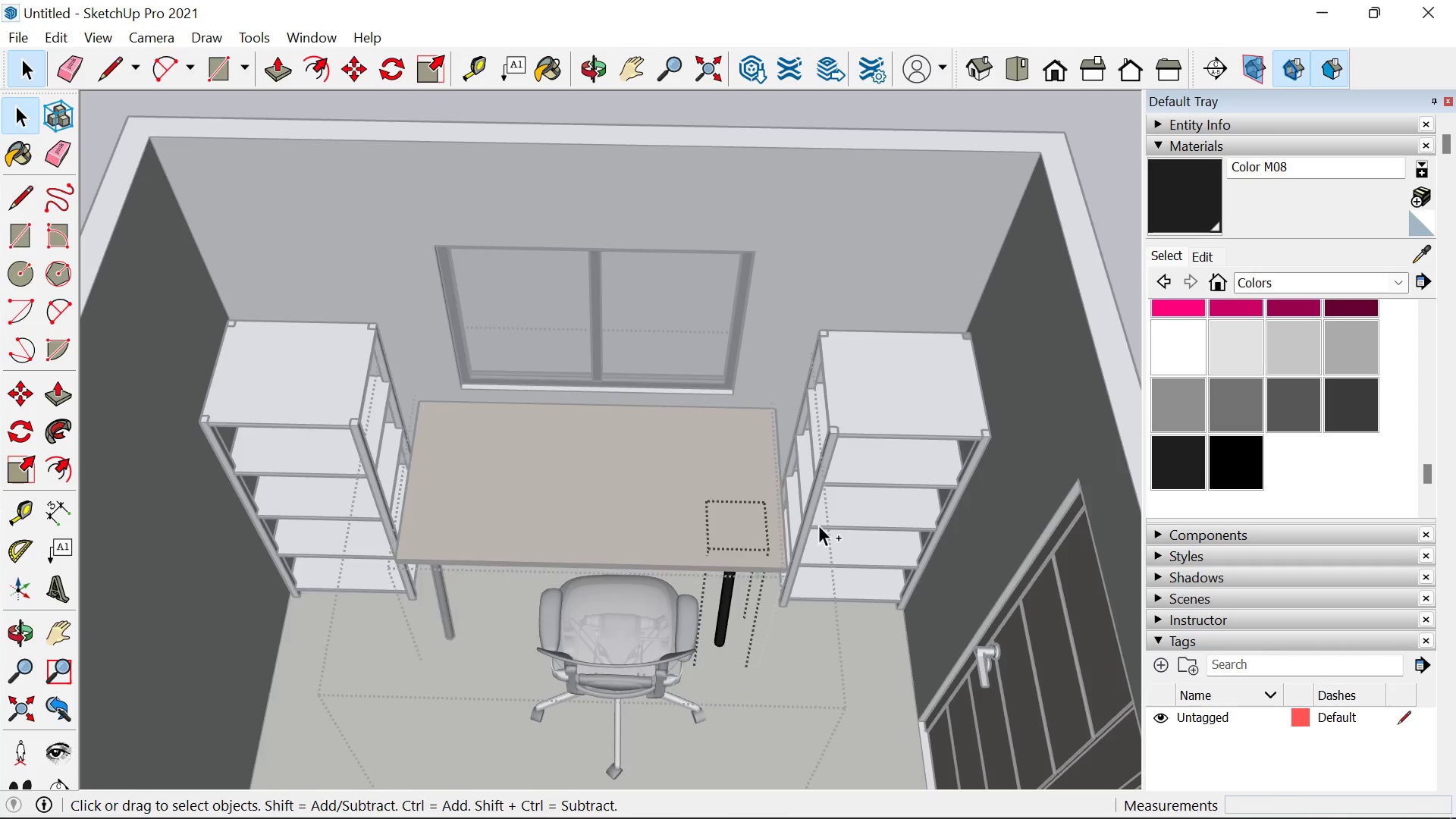 
key(Control+Z)
 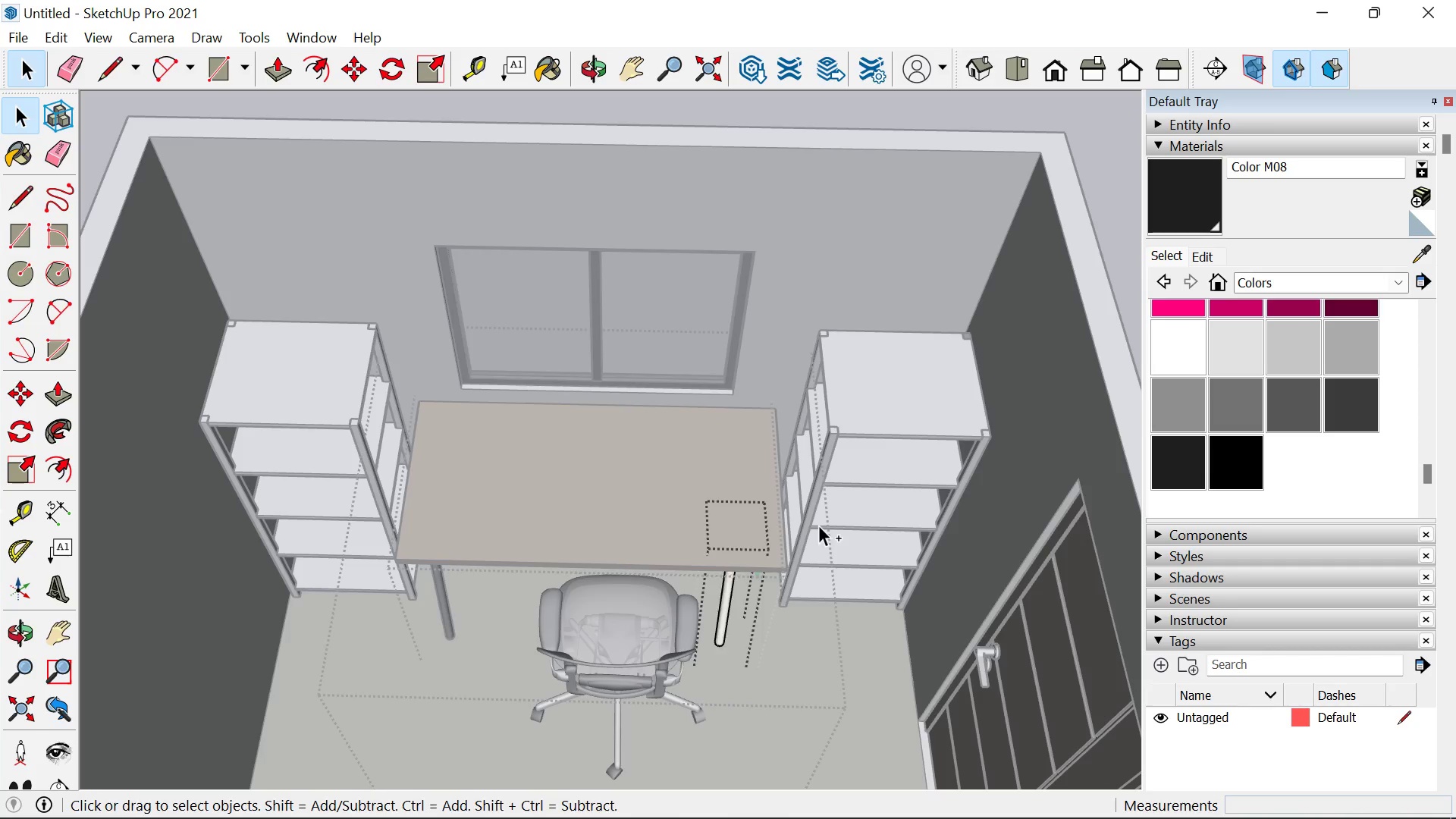 
key(Control+Z)
 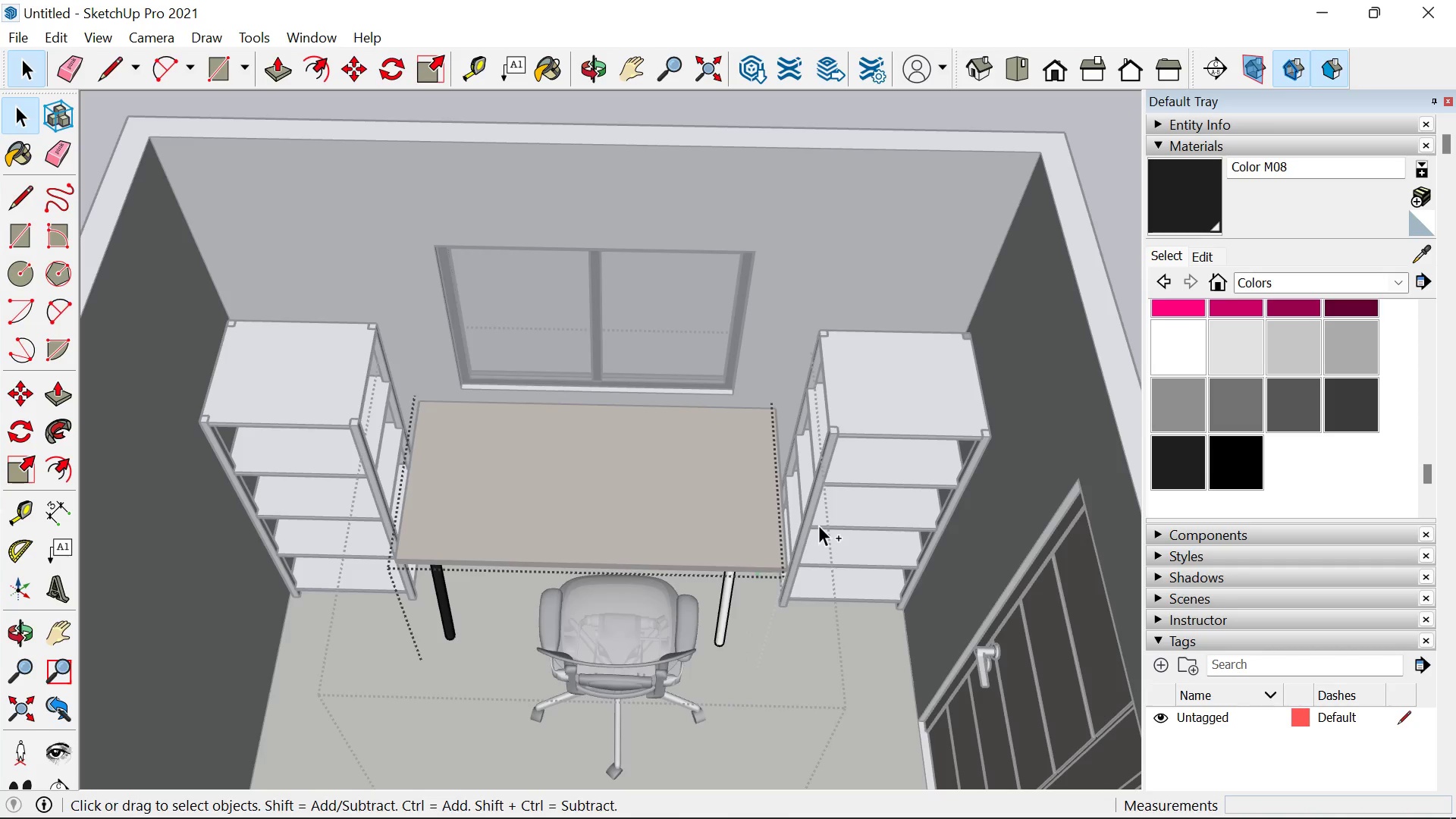 
key(Control+Z)
 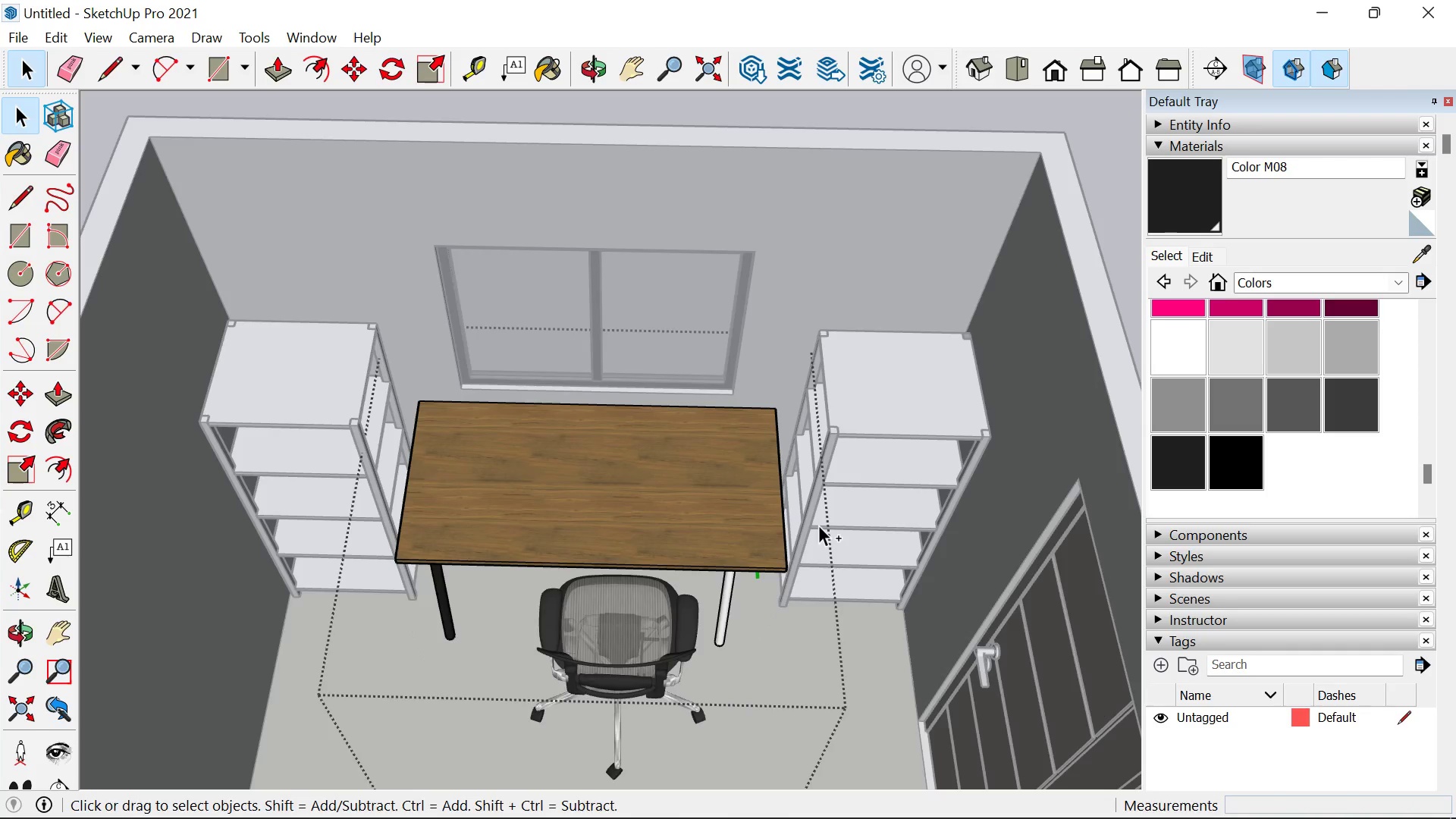 
key(Control+Z)
 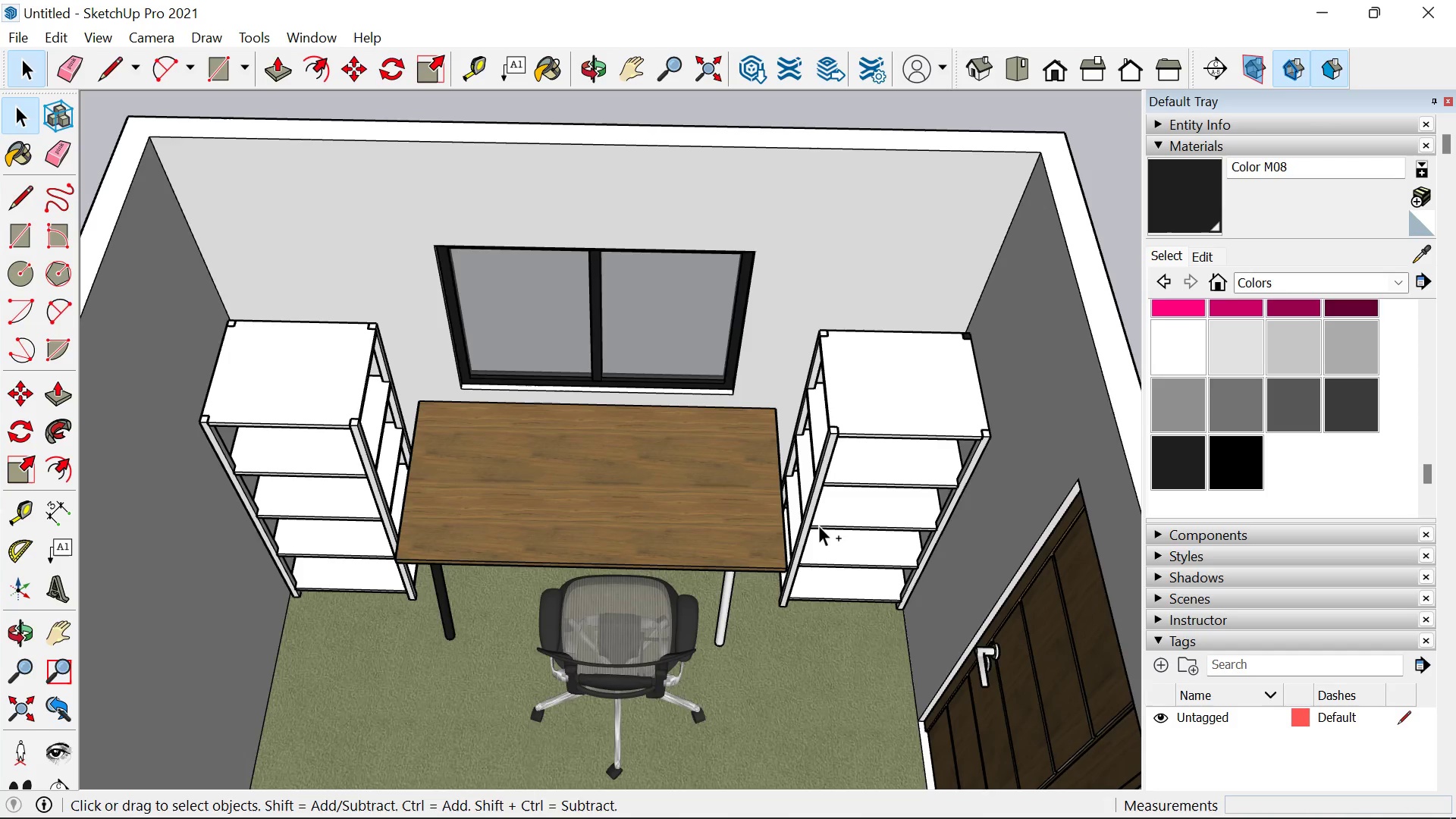 
key(Control+Z)
 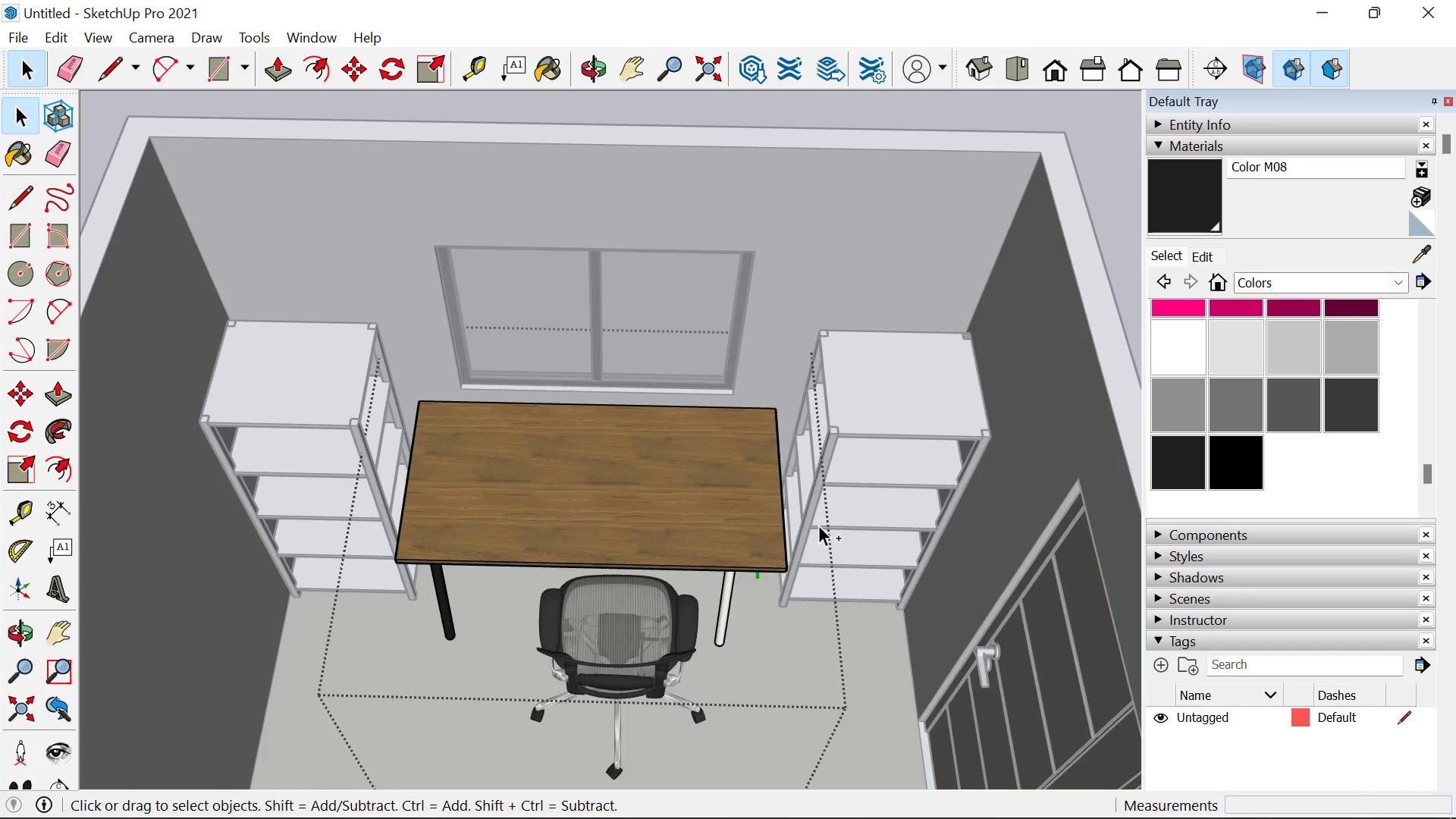 
key(Control+Z)
 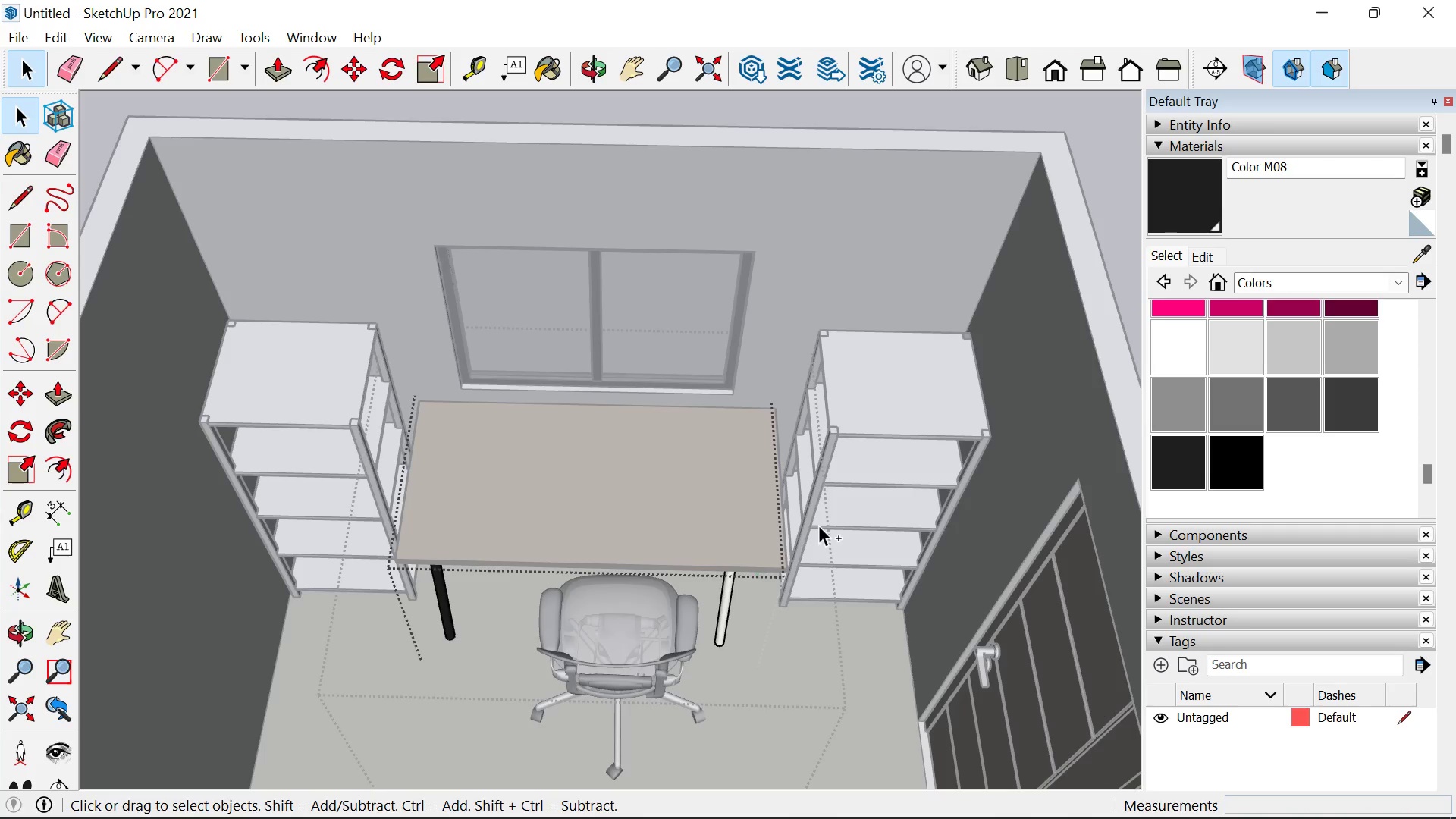 
key(Control+Z)
 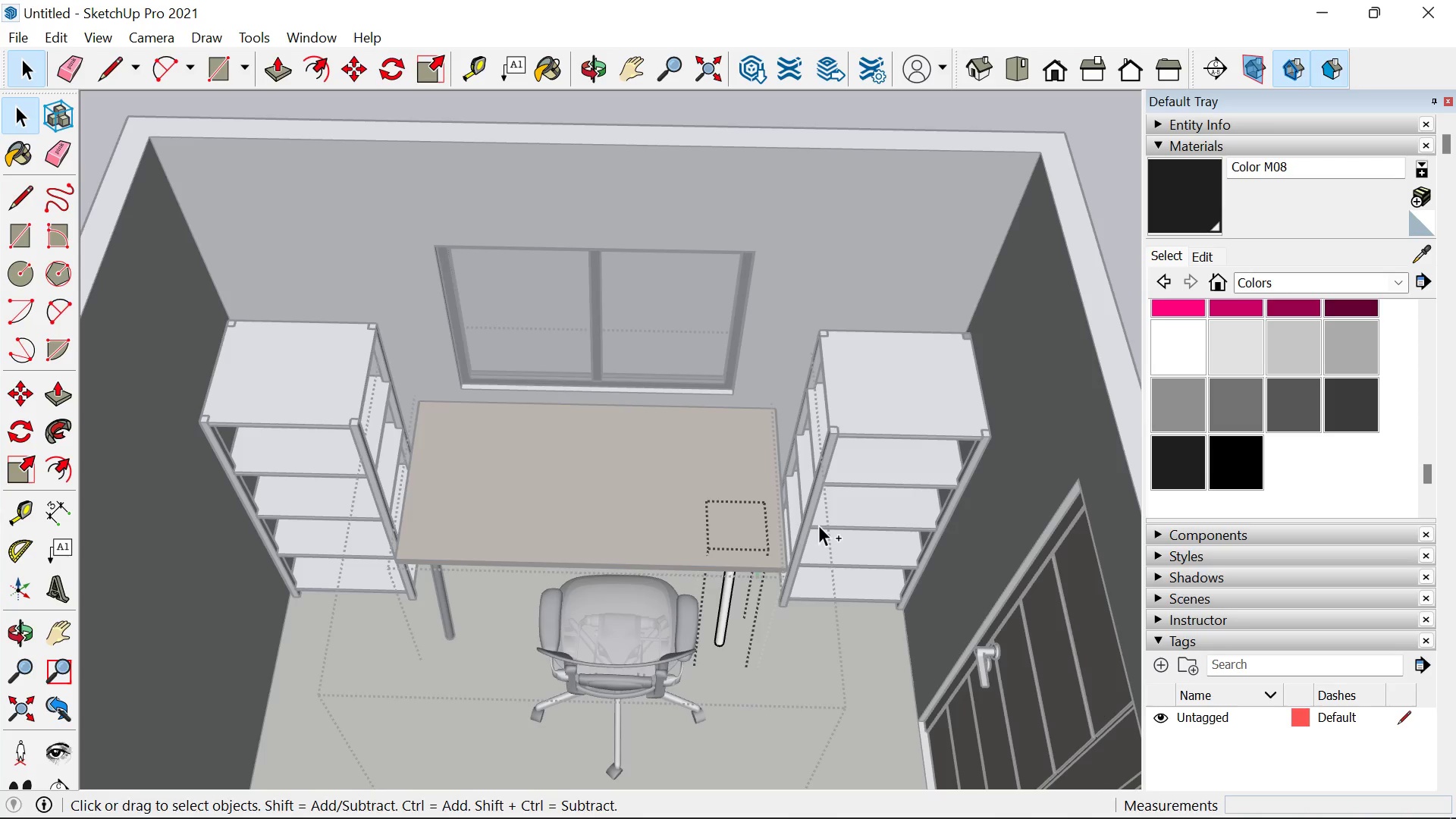 
key(Control+Z)
 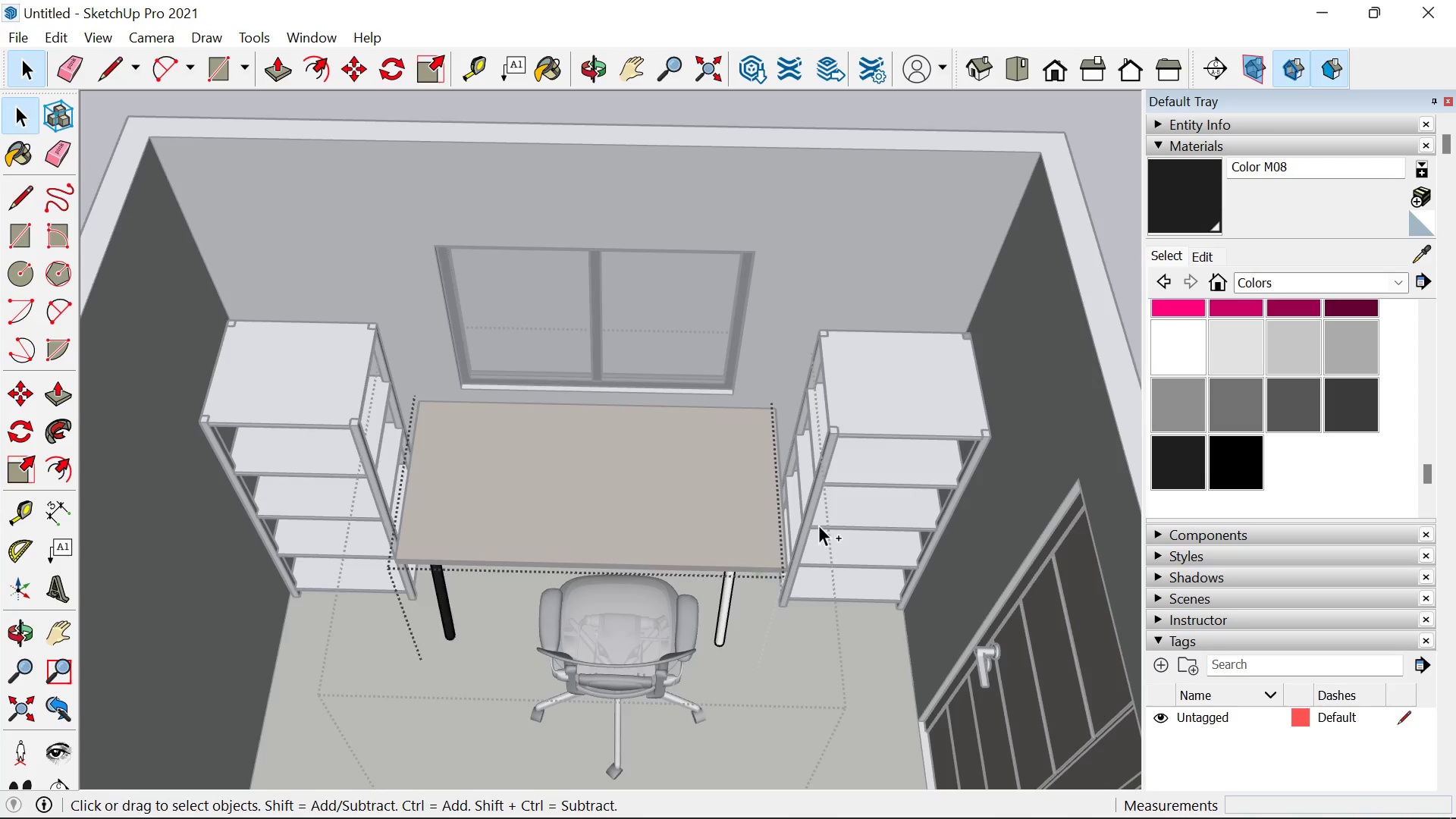 
key(Control+Z)
 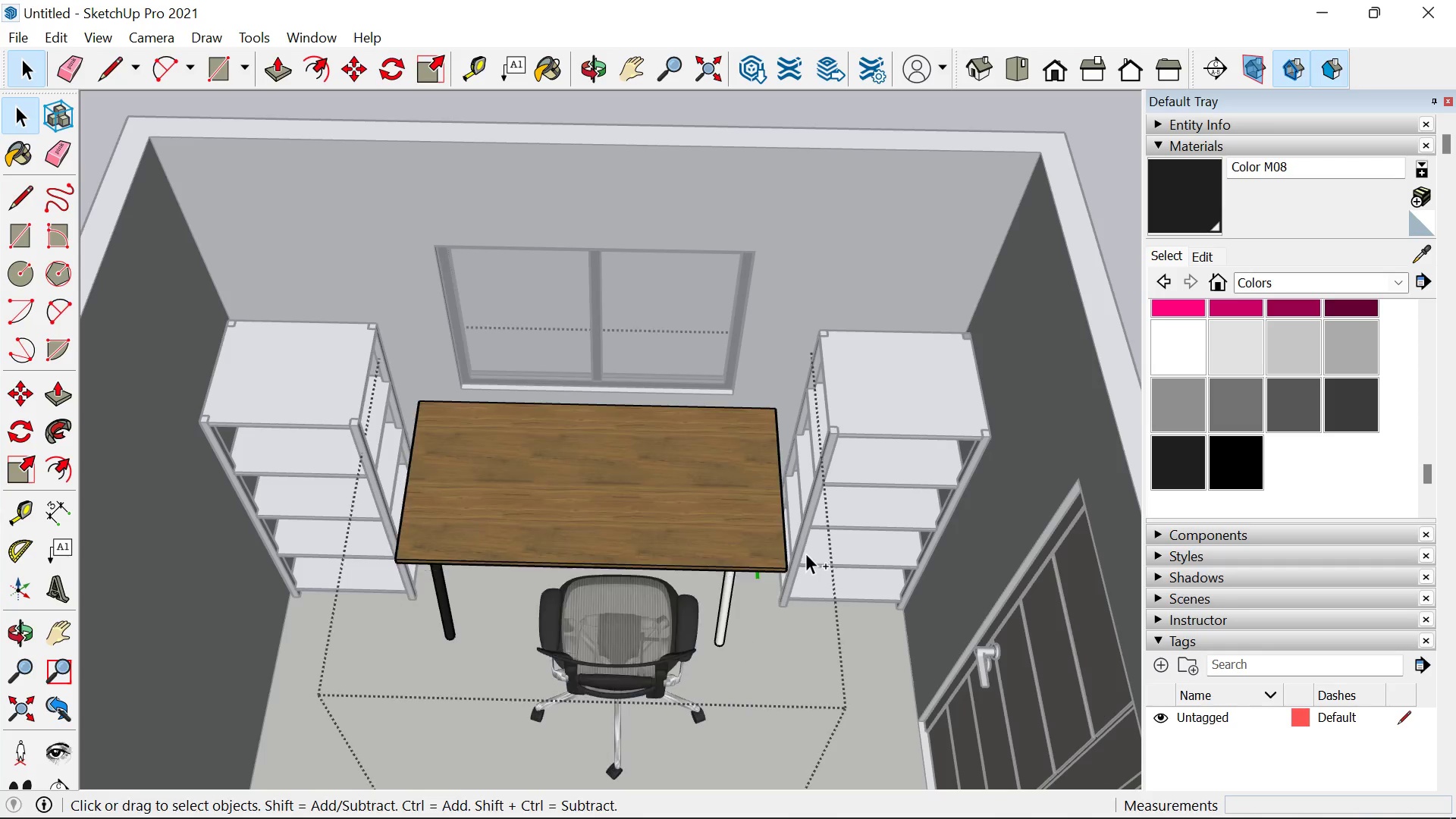 
key(Control+Z)
 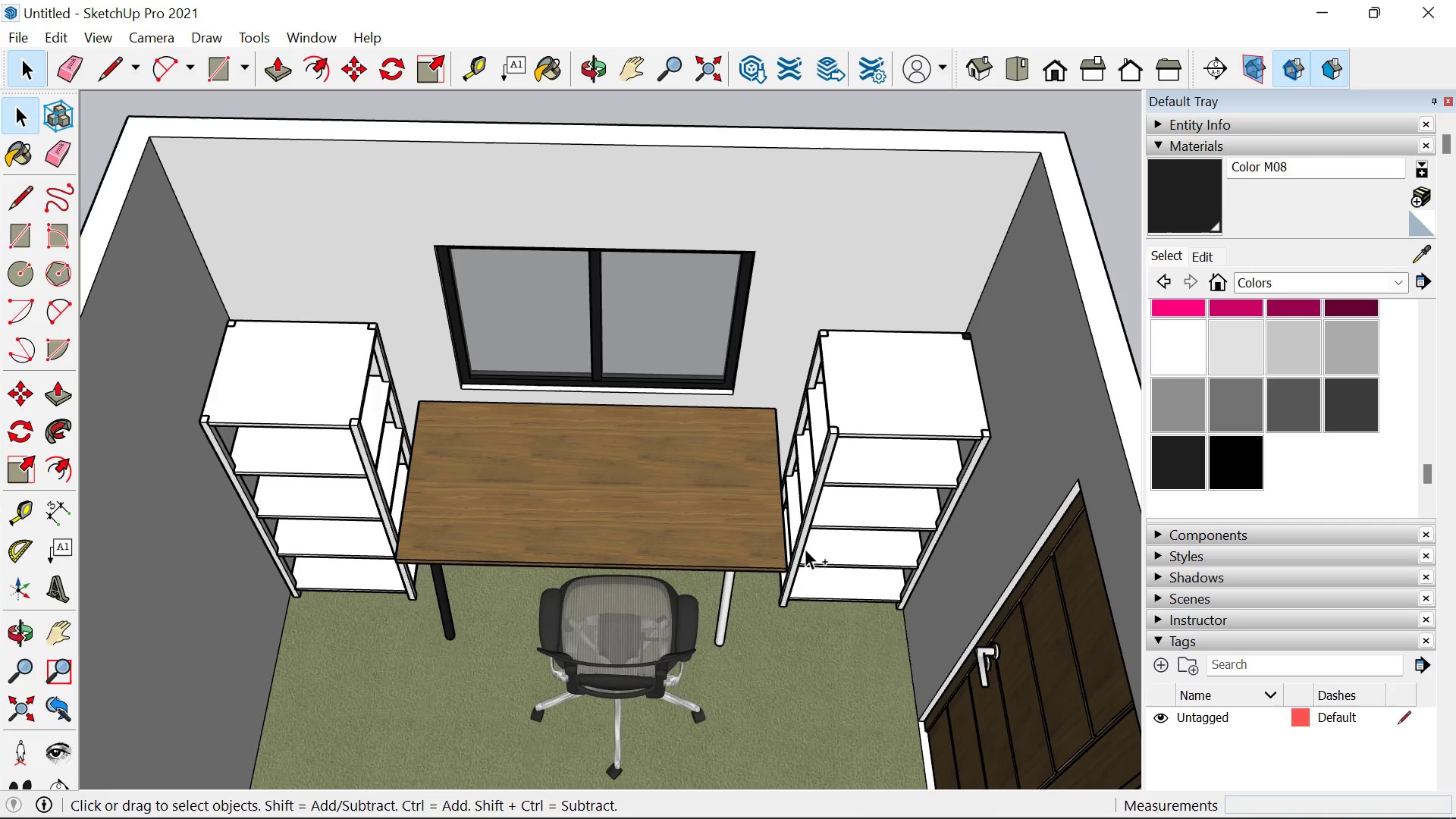 
key(Control+Z)
 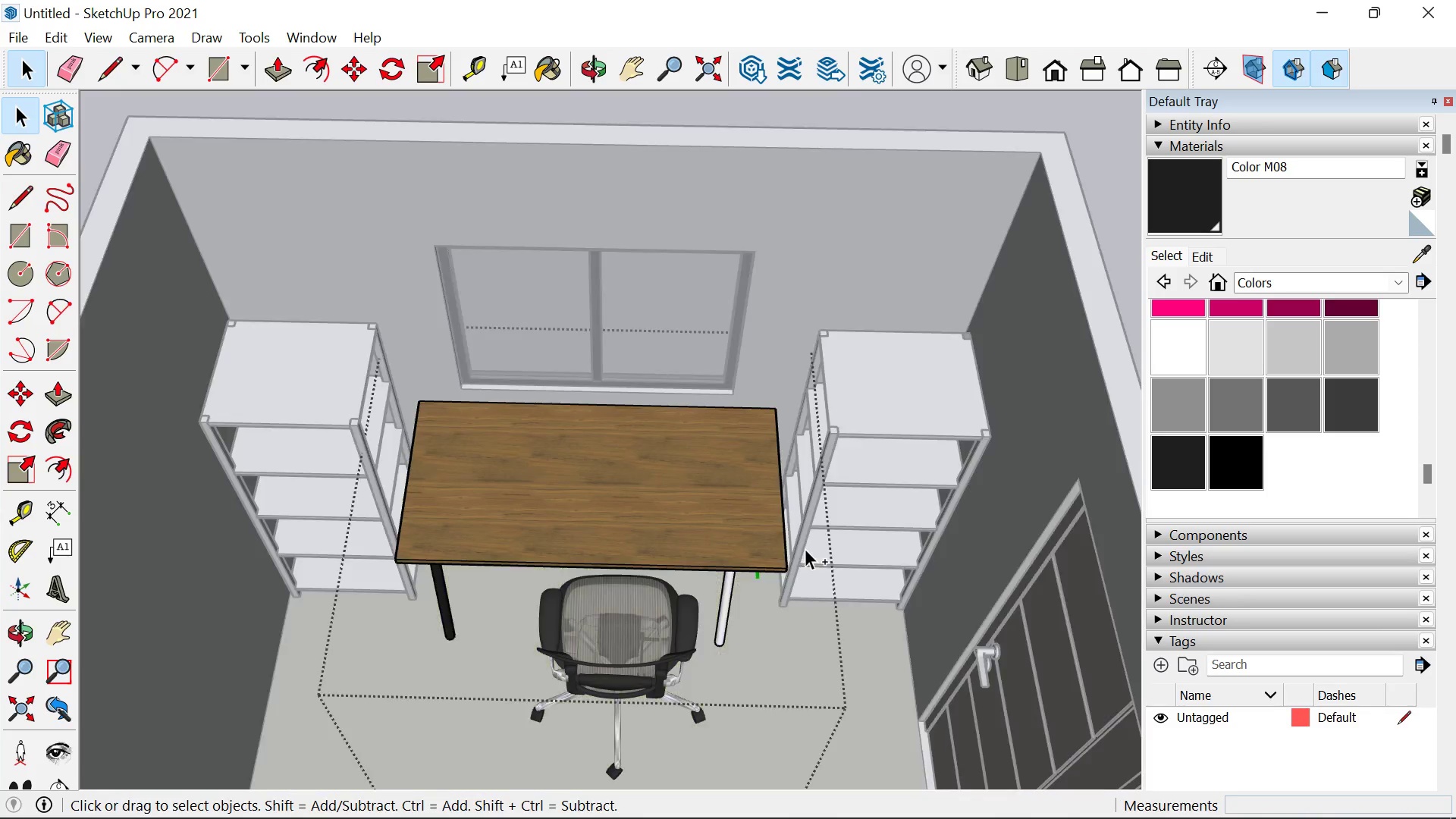 
key(Control+Z)
 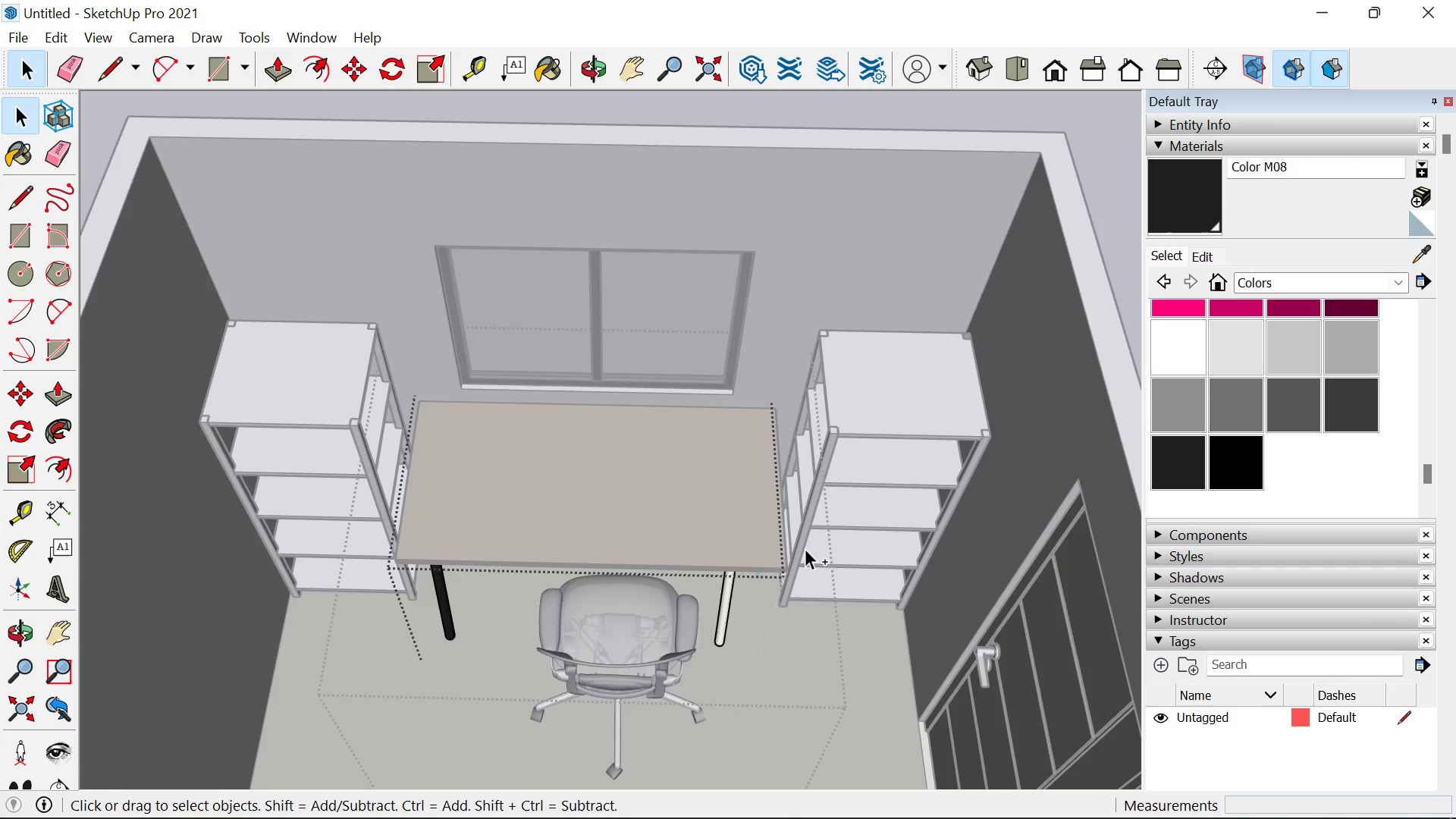 
key(Control+Z)
 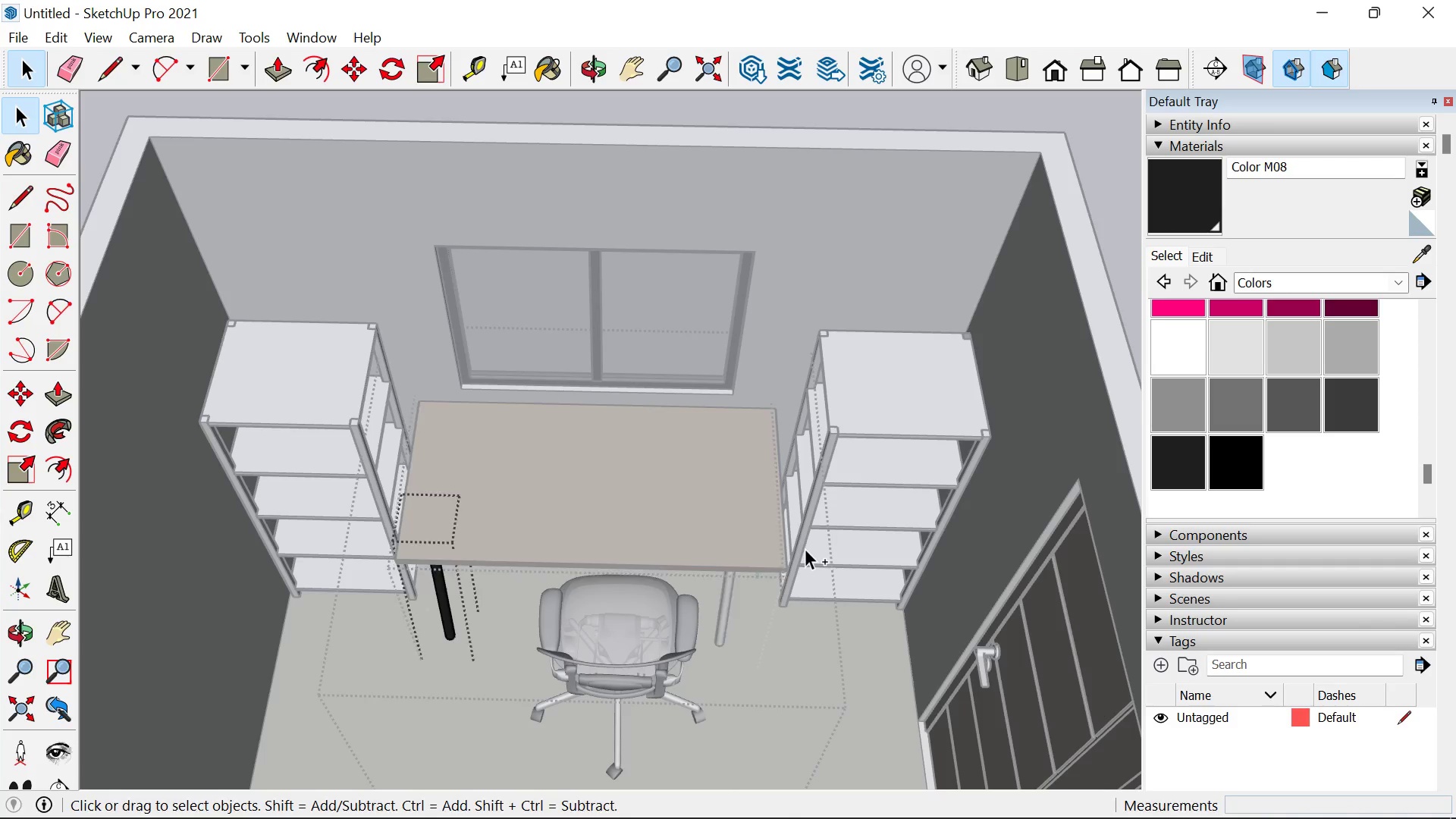 
key(Control+Z)
 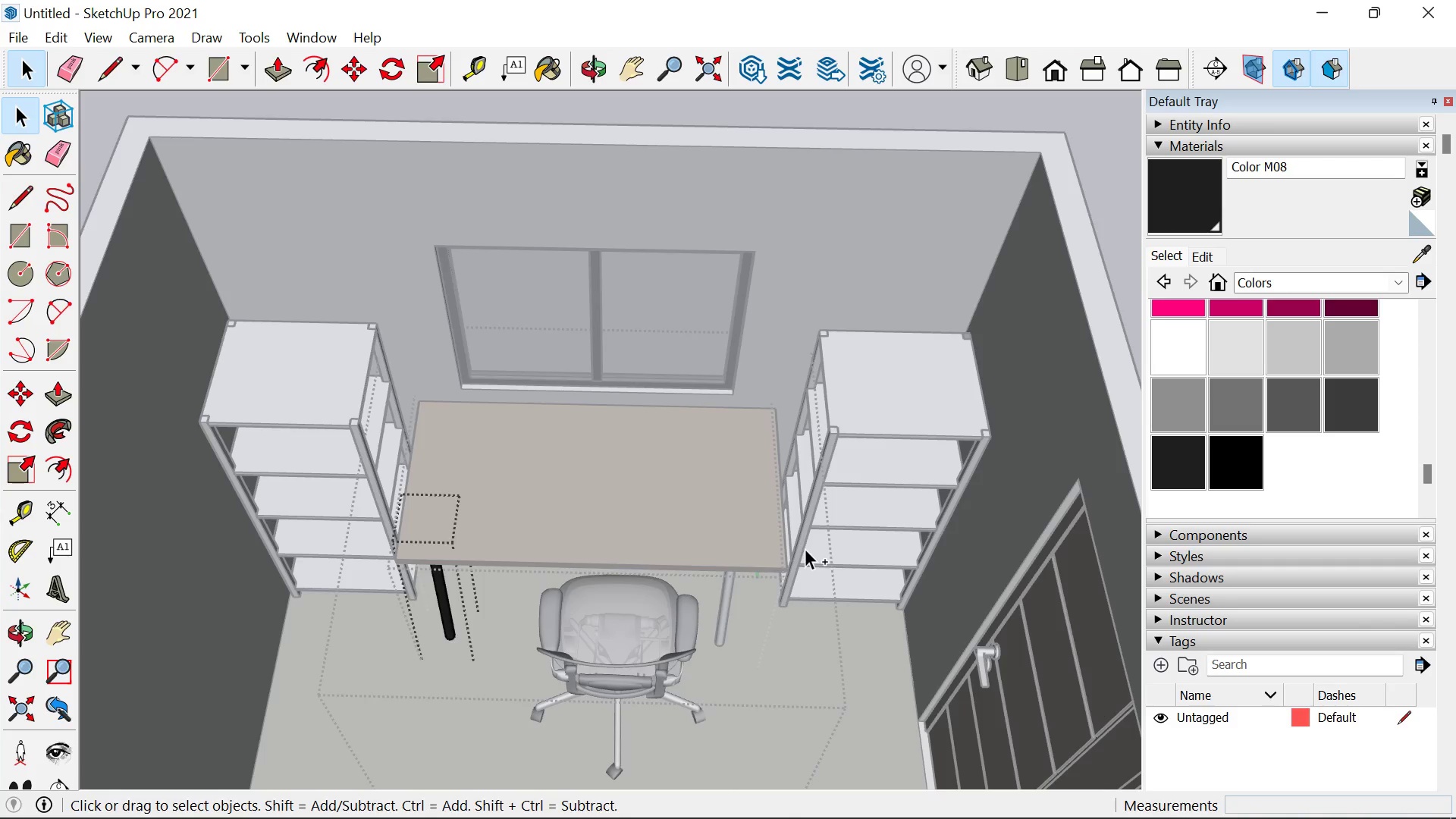 
key(Control+Z)
 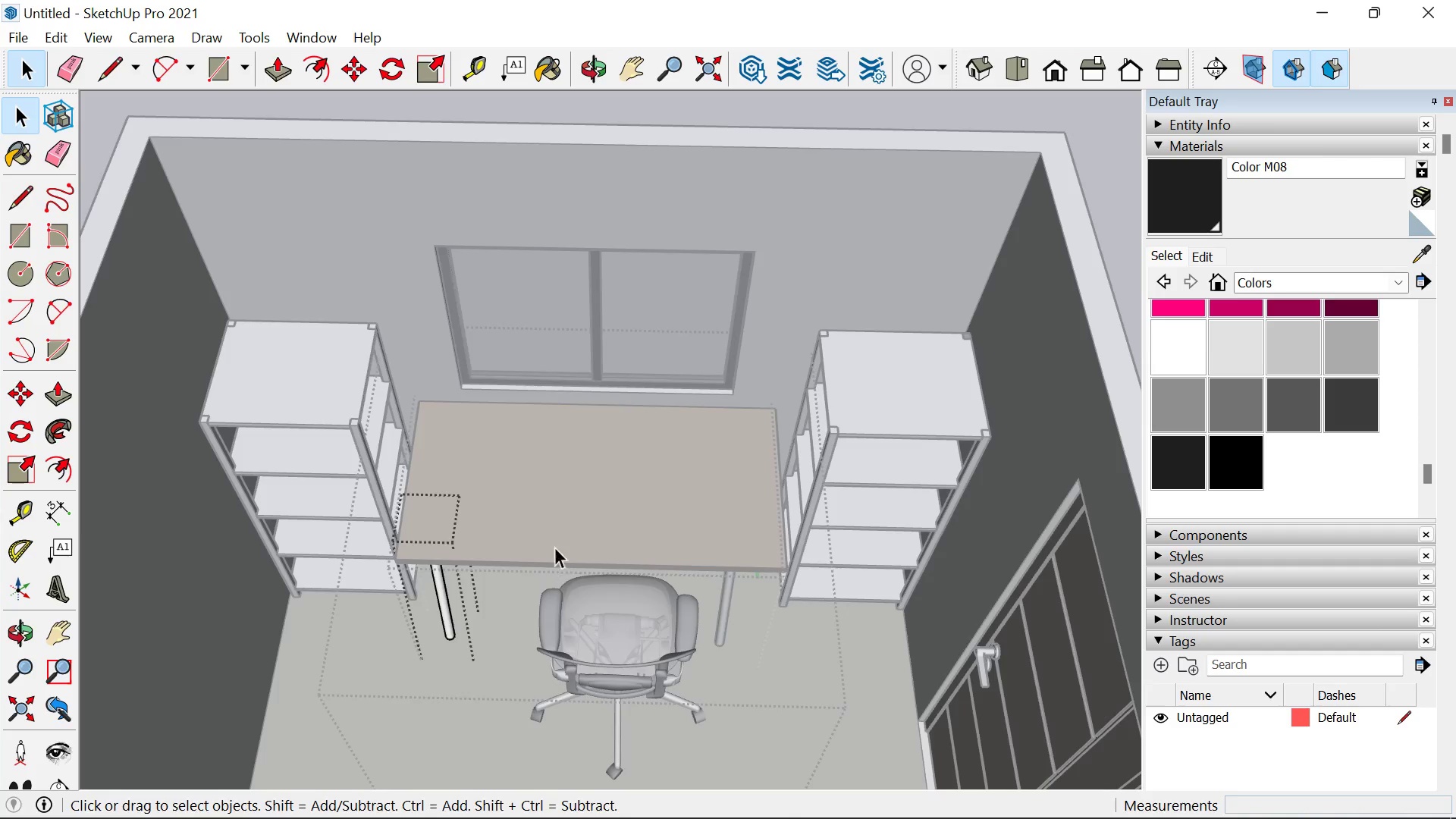 
scroll: coordinate [524, 567], scroll_direction: up, amount: 9.0
 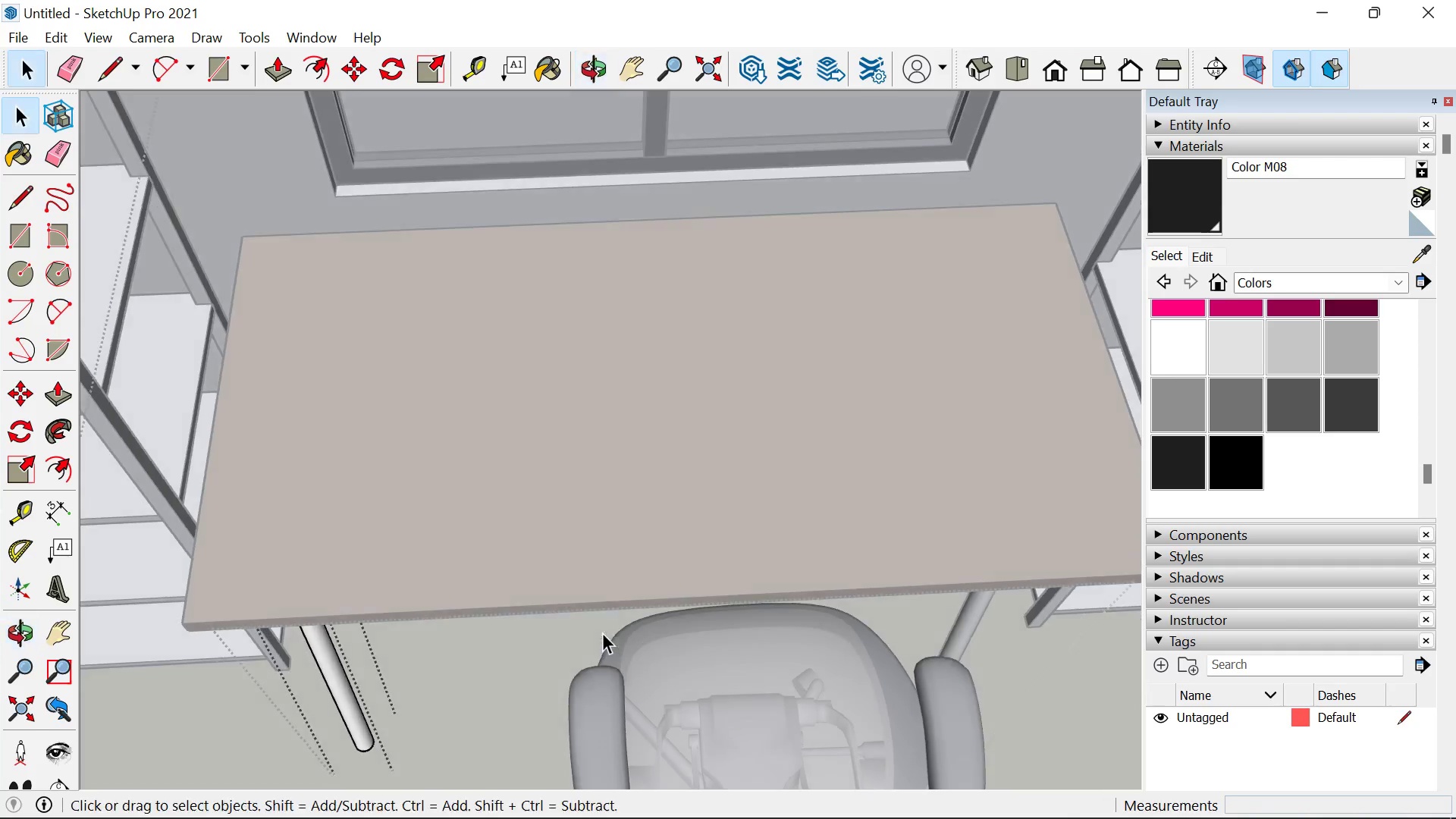 
scroll: coordinate [534, 465], scroll_direction: down, amount: 18.0
 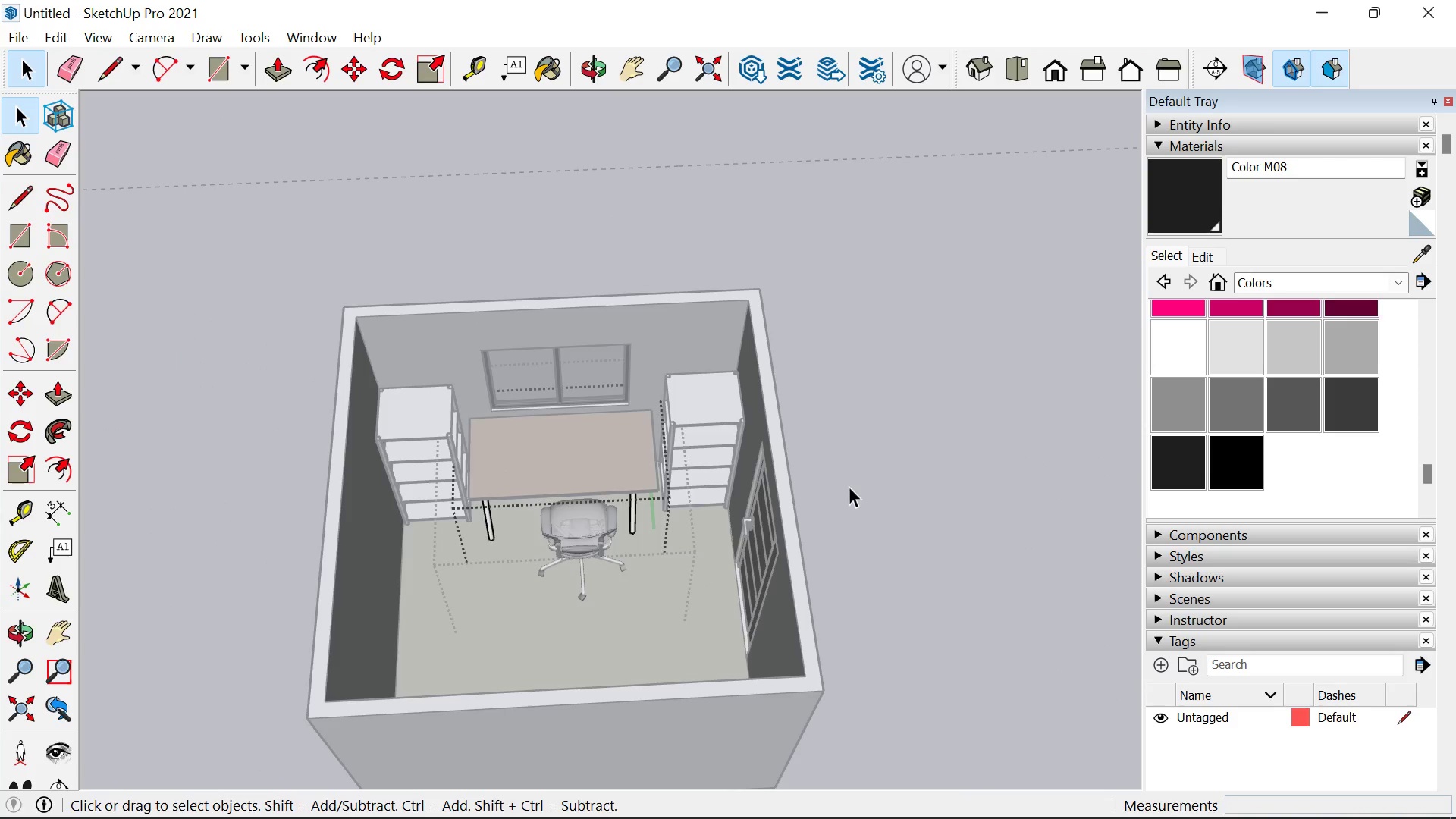 
triple_click([849, 486])
 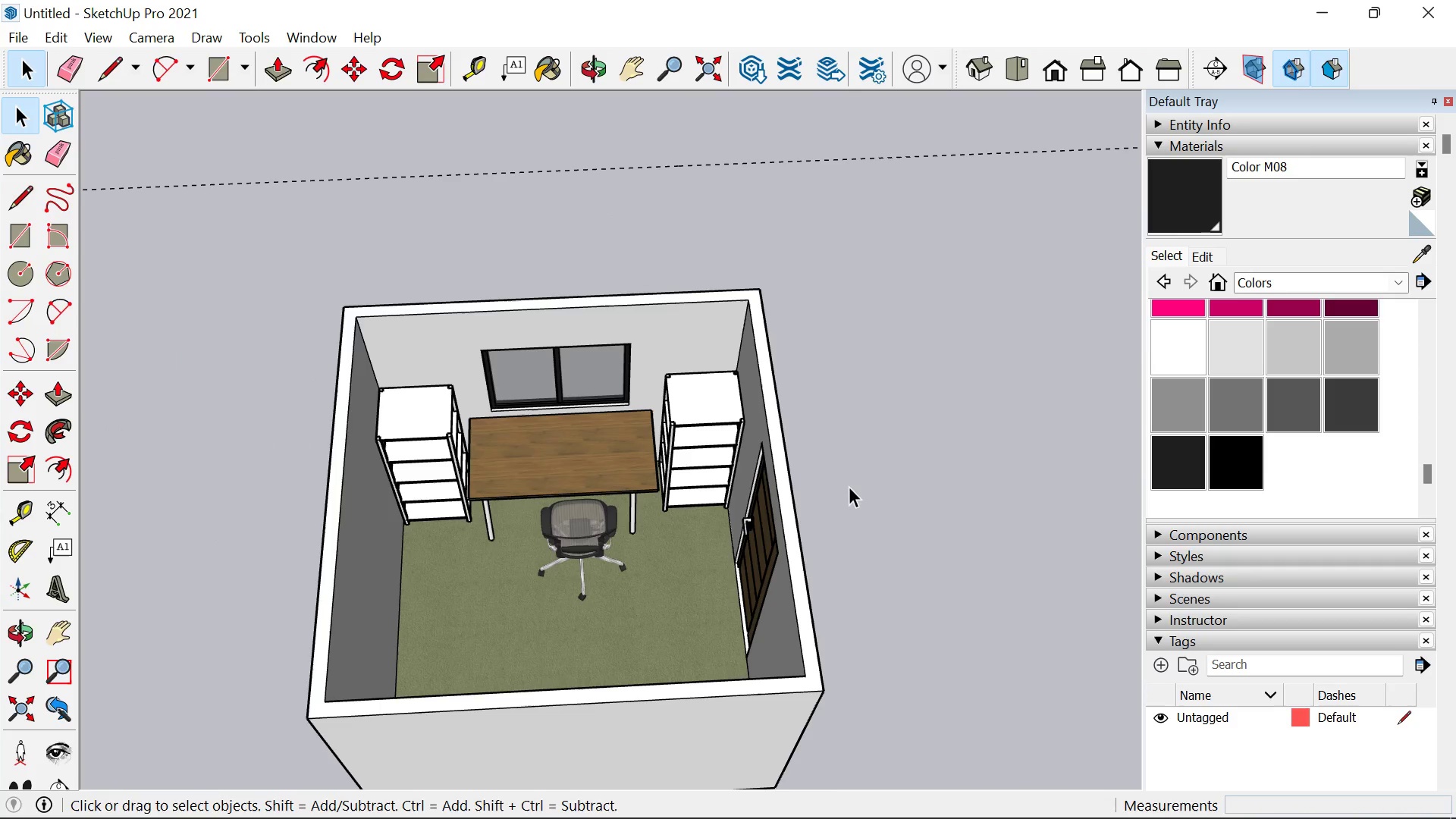 
triple_click([849, 486])
 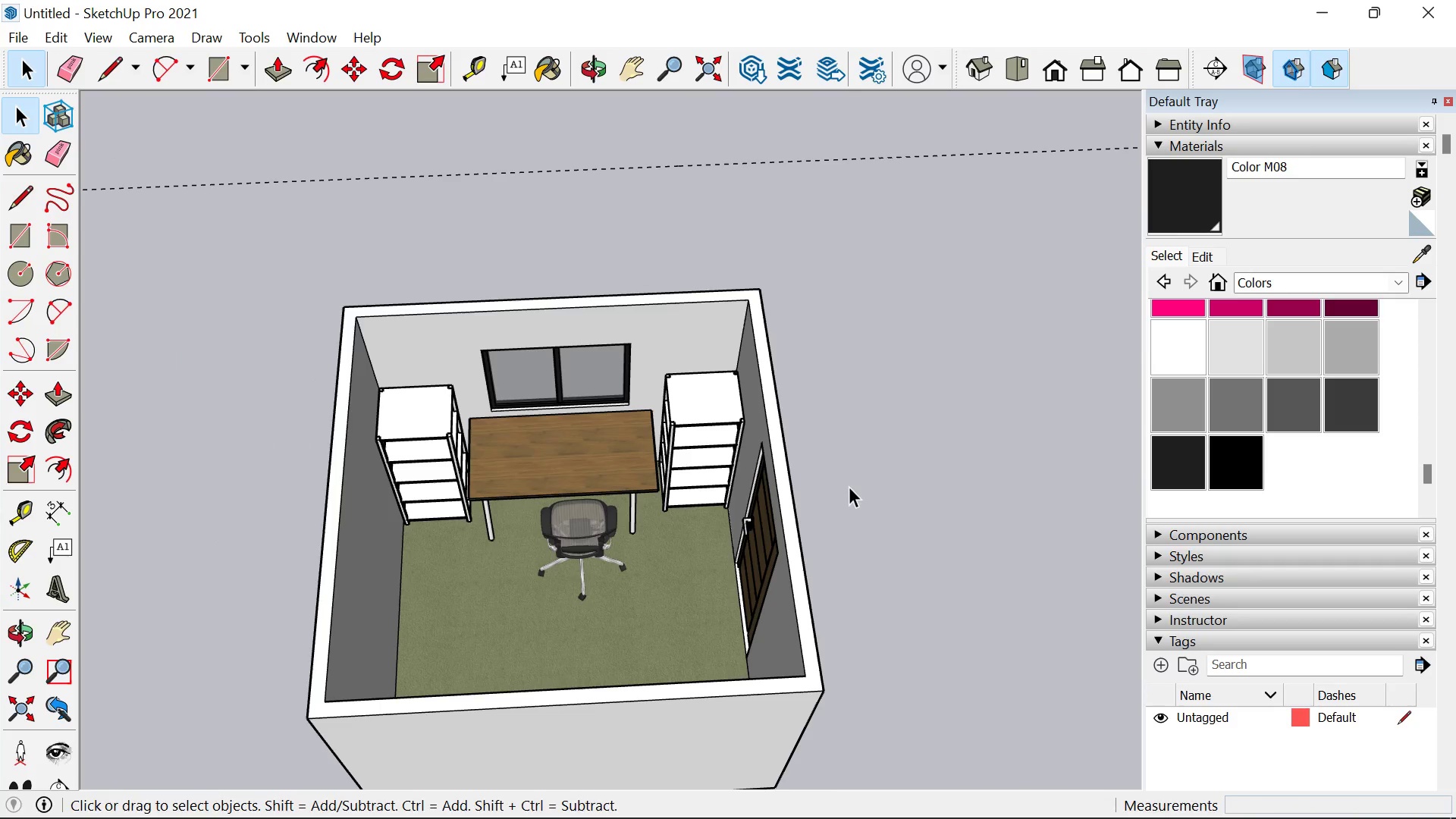 
triple_click([849, 486])
 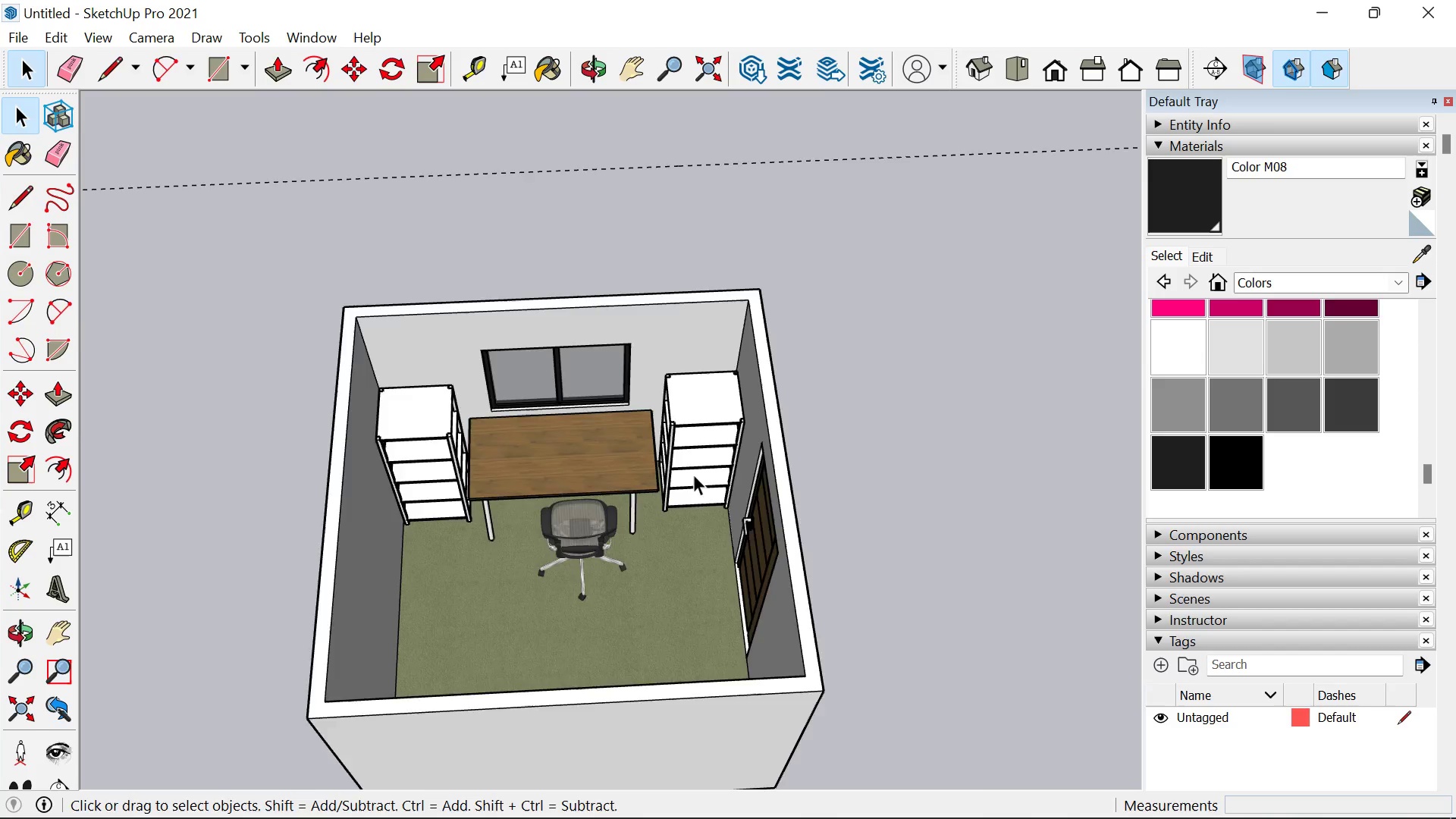 
scroll: coordinate [512, 511], scroll_direction: up, amount: 7.0
 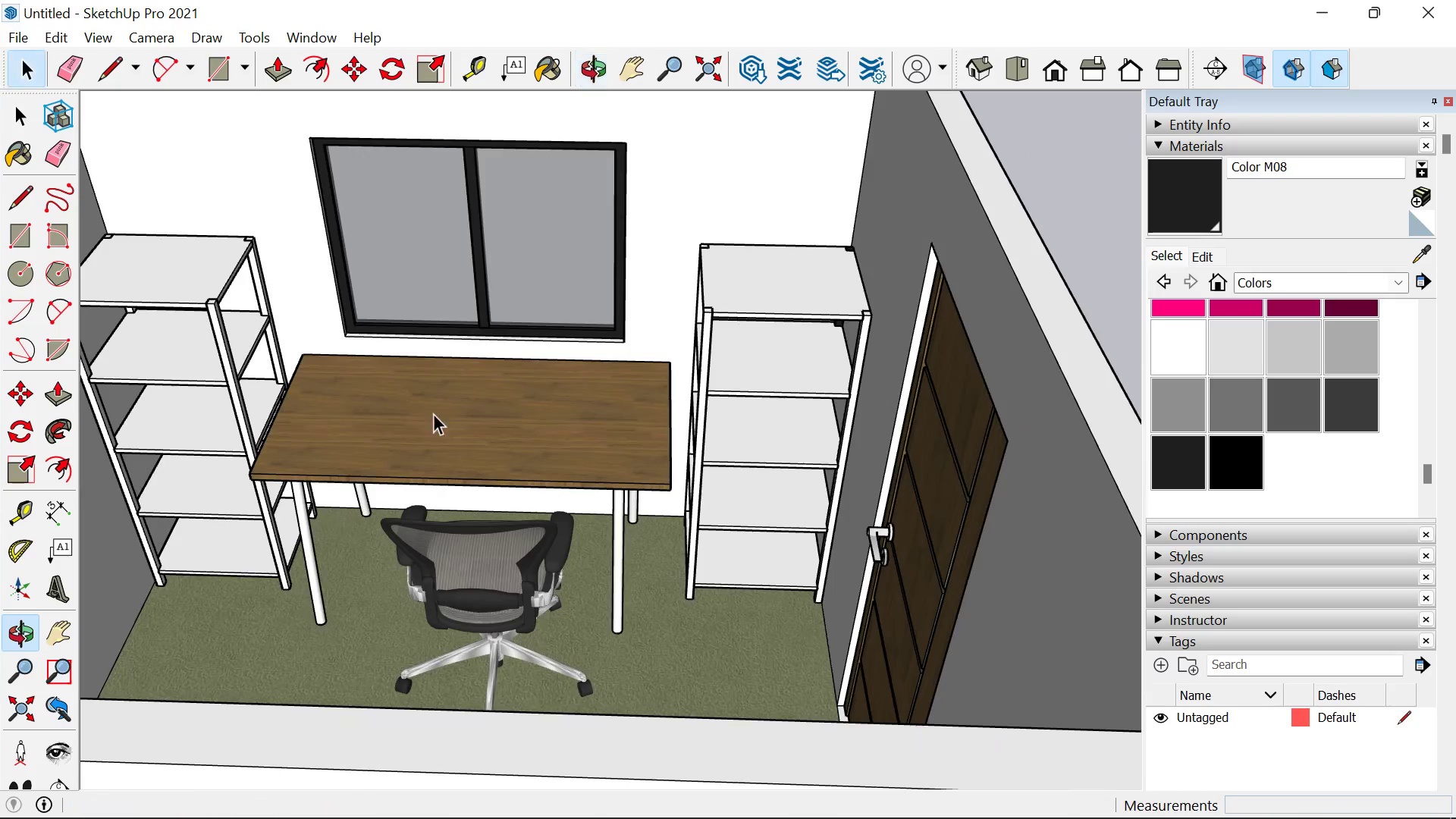 
scroll: coordinate [485, 435], scroll_direction: down, amount: 5.0
 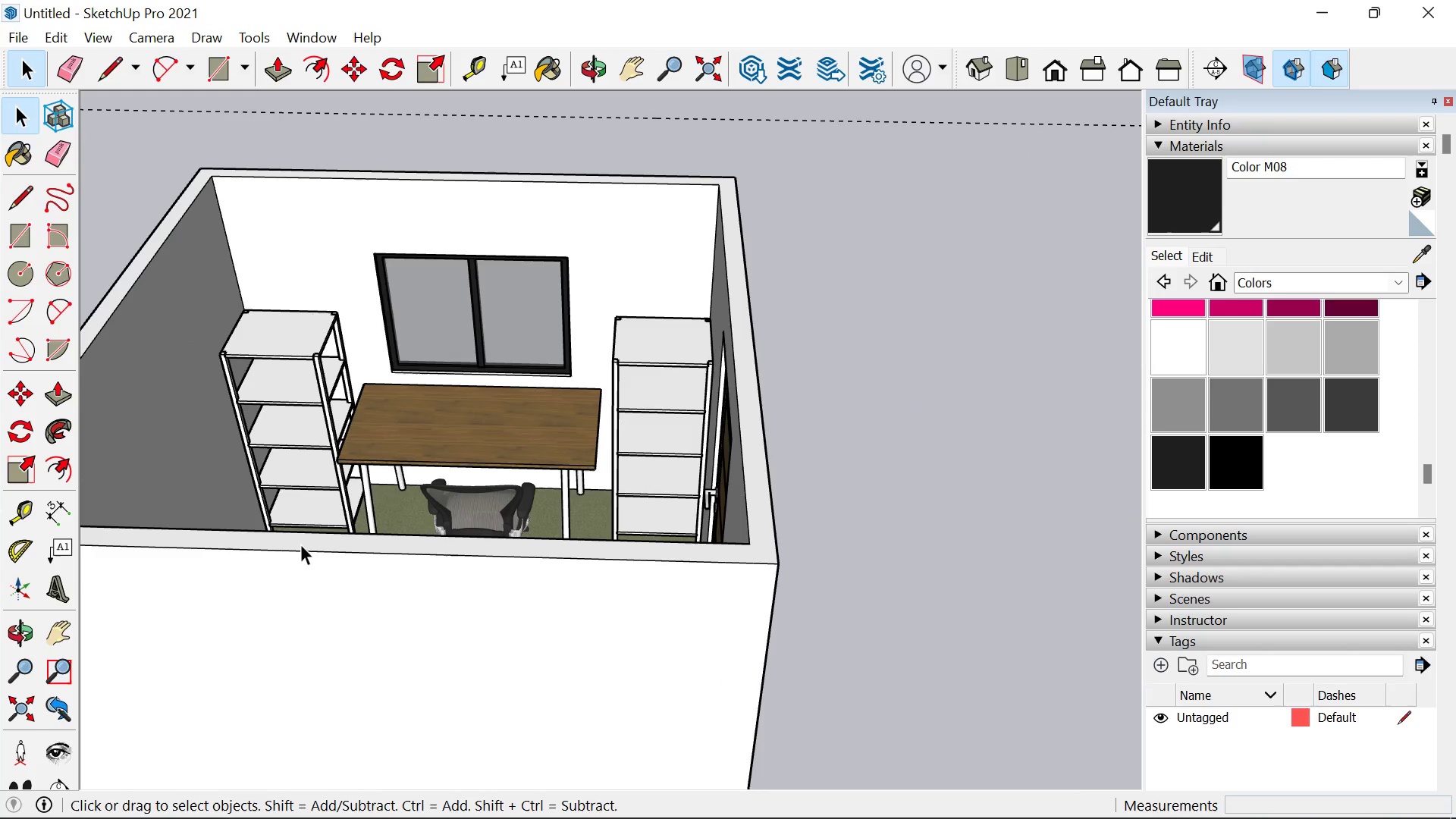 
hold_key(key=ShiftLeft, duration=0.47)
 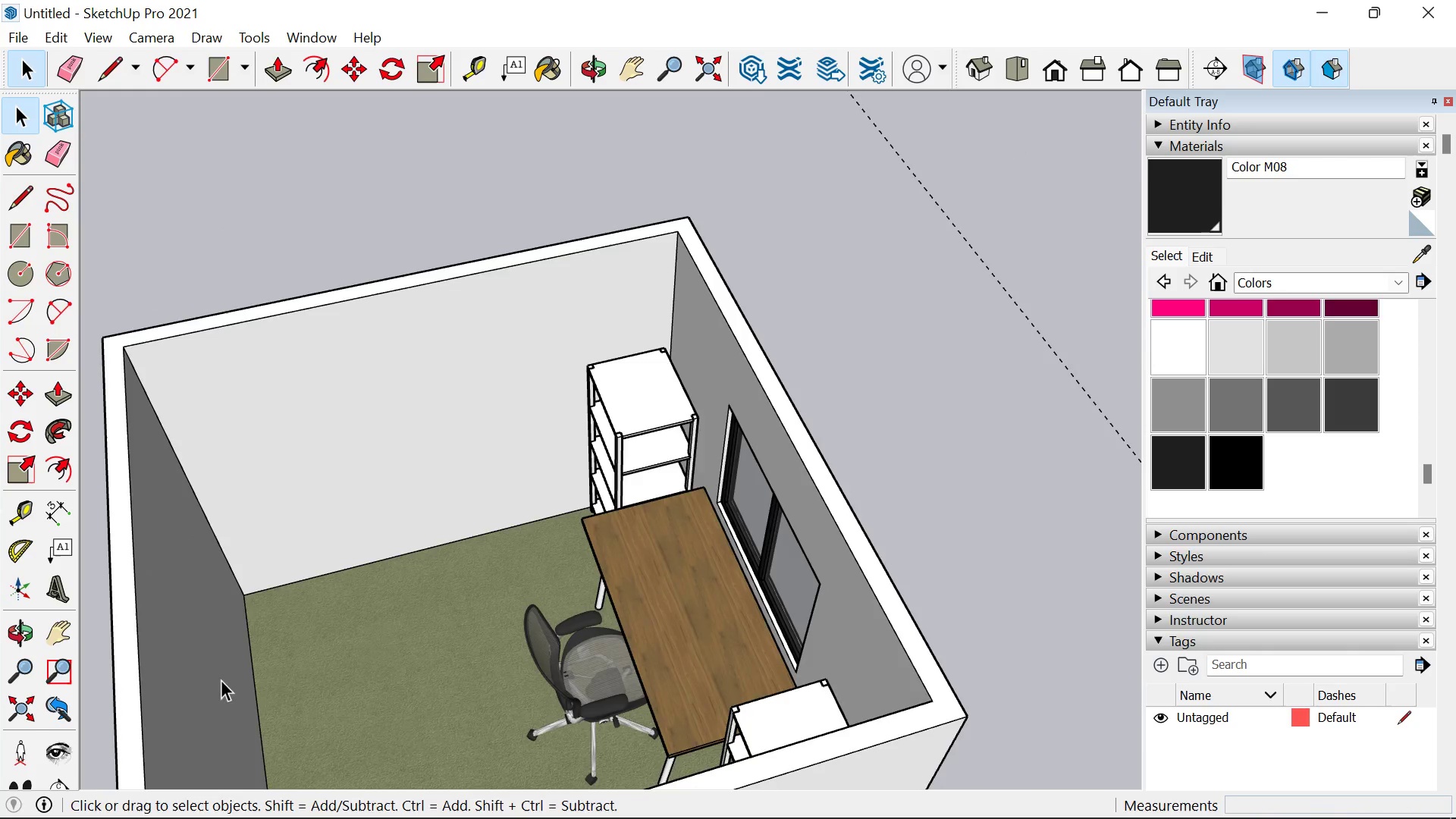 
scroll: coordinate [315, 574], scroll_direction: none, amount: 0.0
 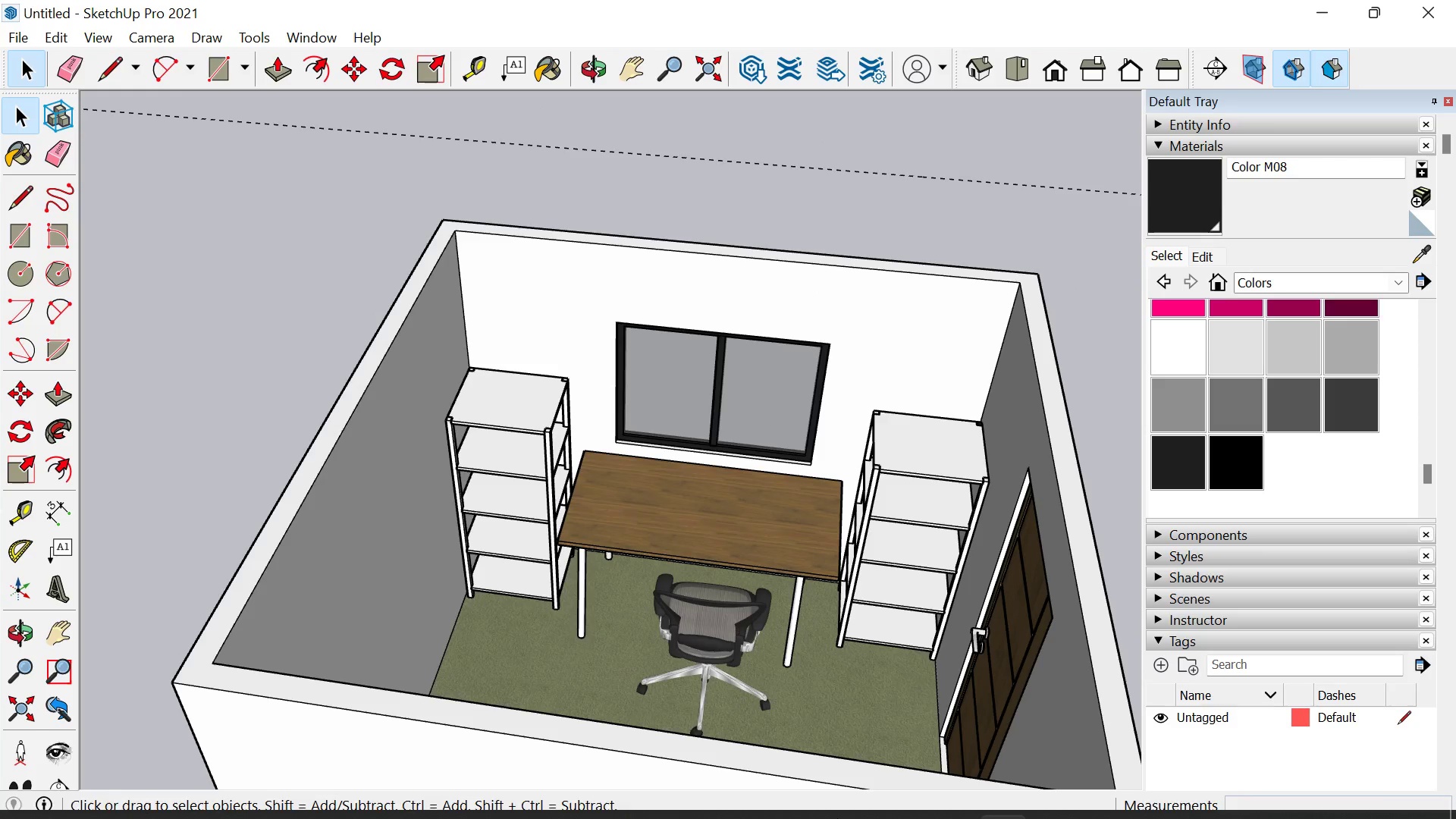 
scroll: coordinate [761, 290], scroll_direction: down, amount: 3.0
 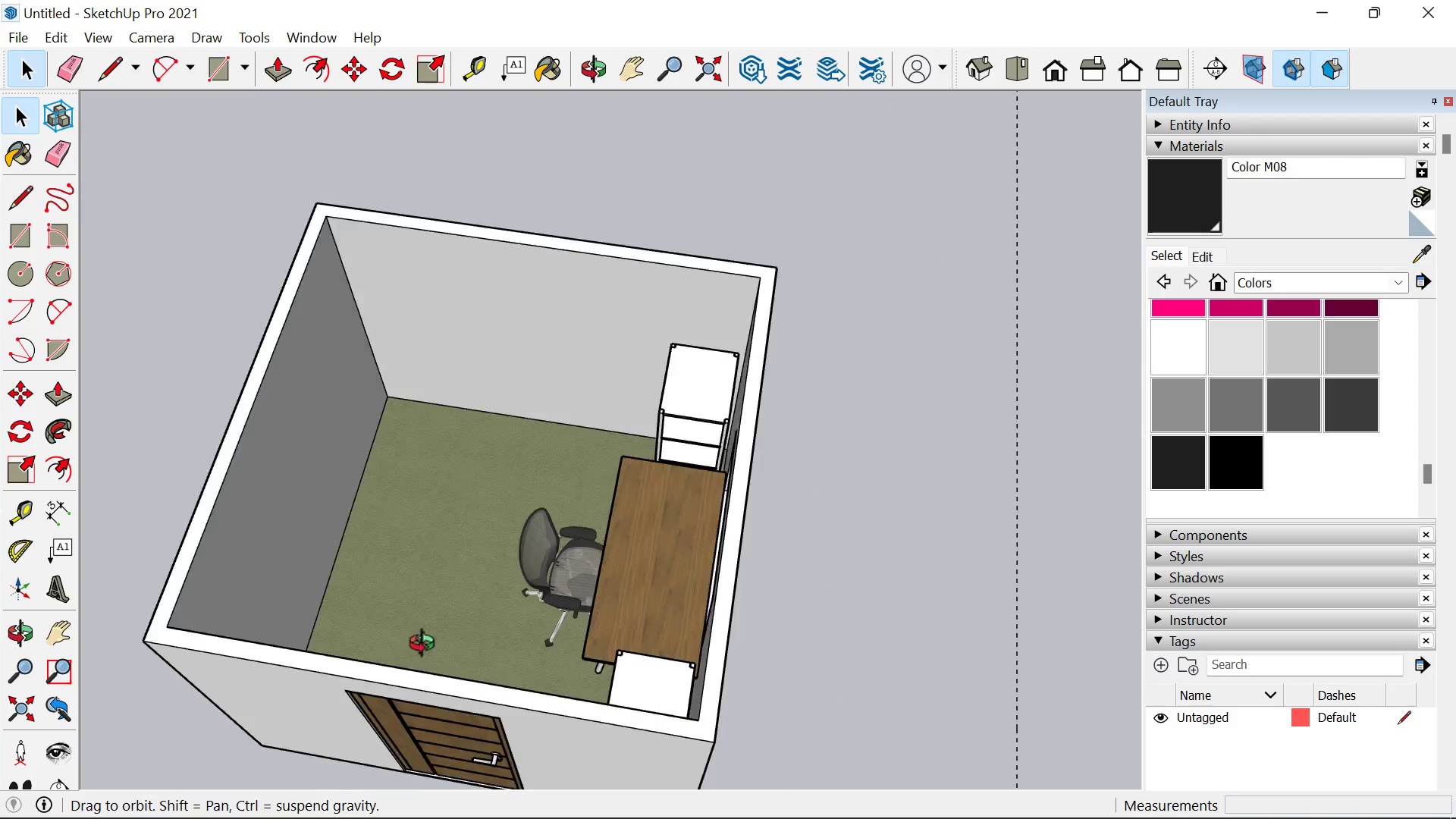 
hold_key(key=ShiftLeft, duration=0.45)
 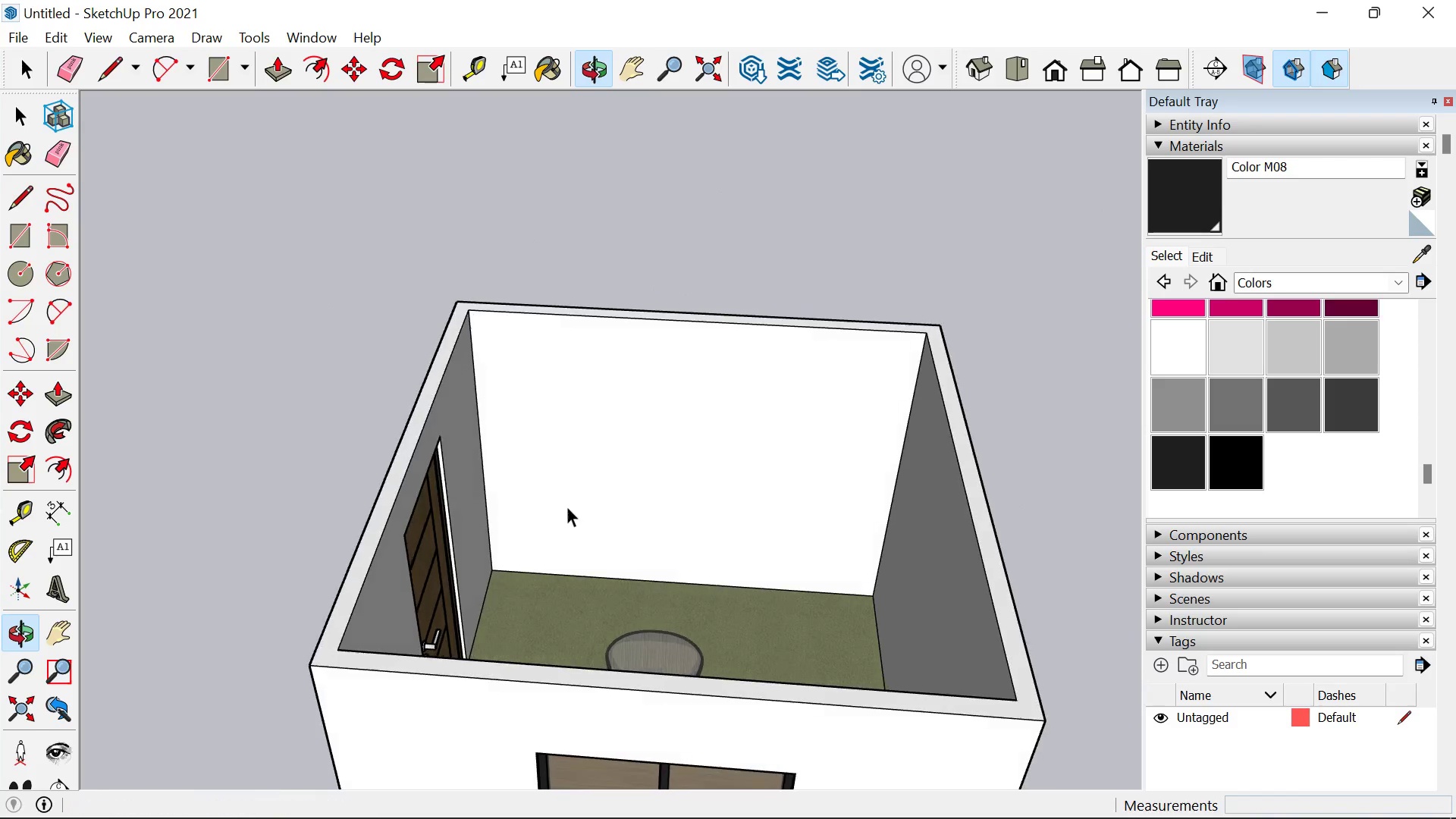 
scroll: coordinate [619, 561], scroll_direction: up, amount: 4.0
 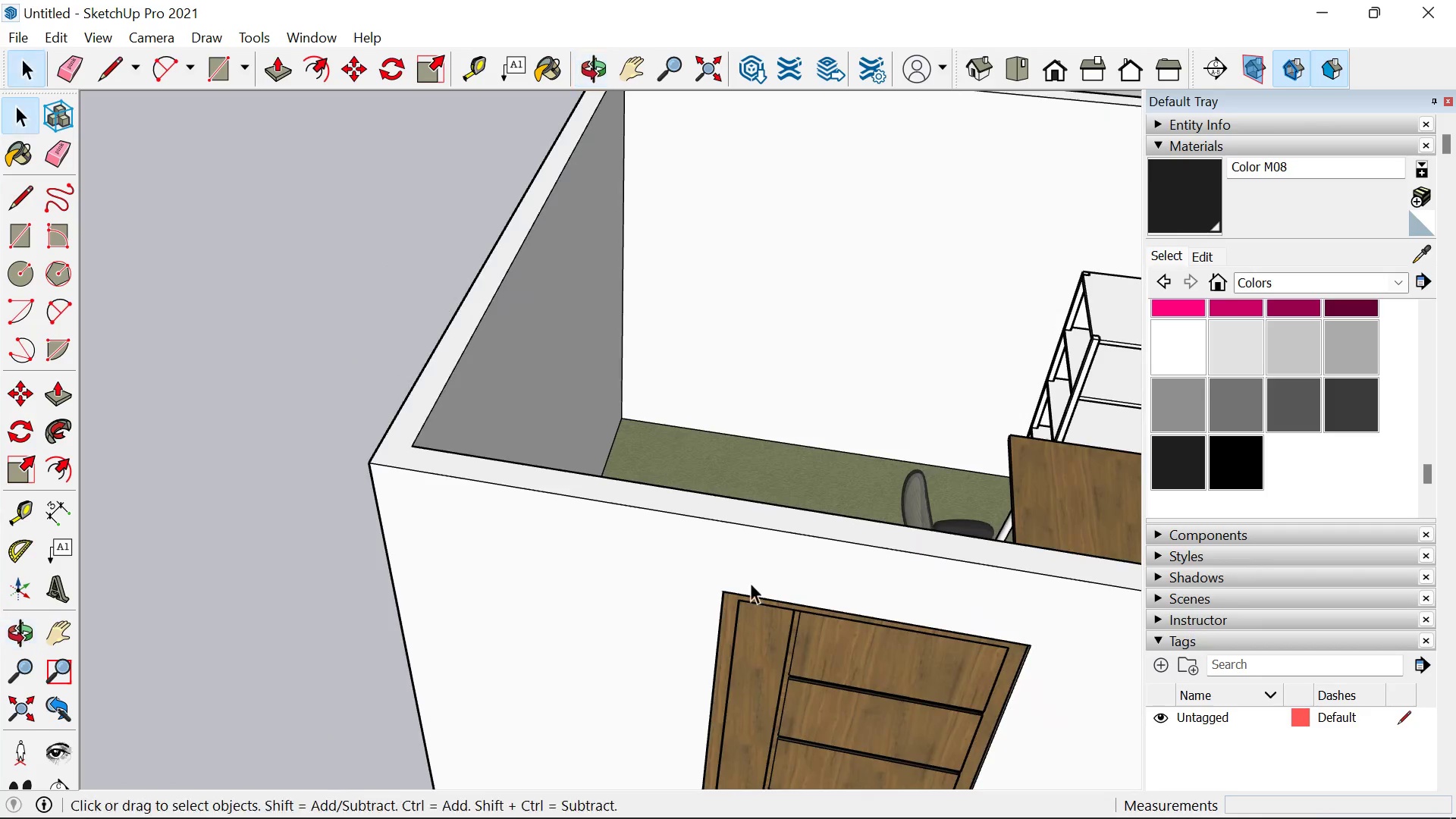 
hold_key(key=ShiftLeft, duration=0.48)
 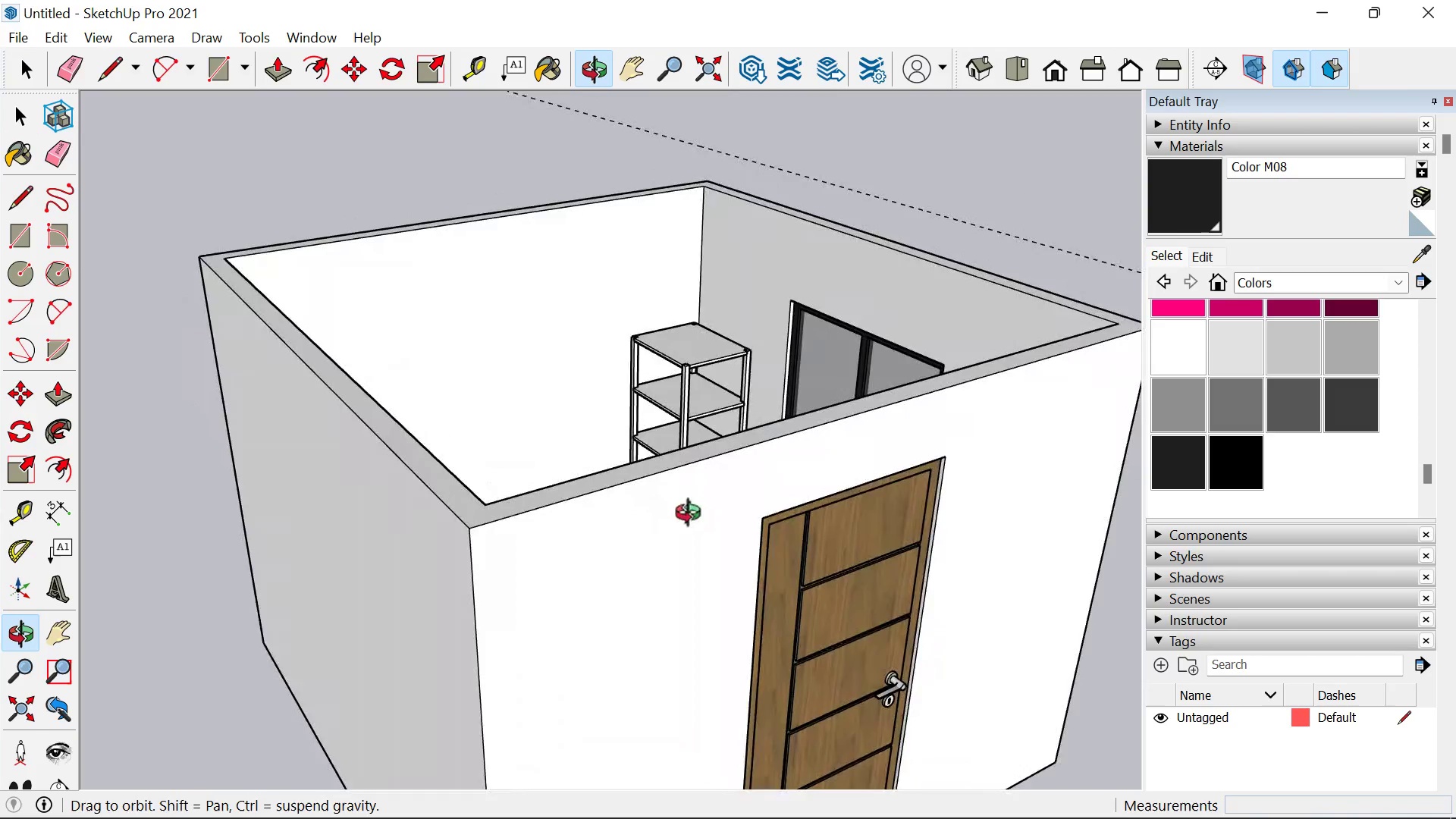 
scroll: coordinate [588, 572], scroll_direction: down, amount: 1.0
 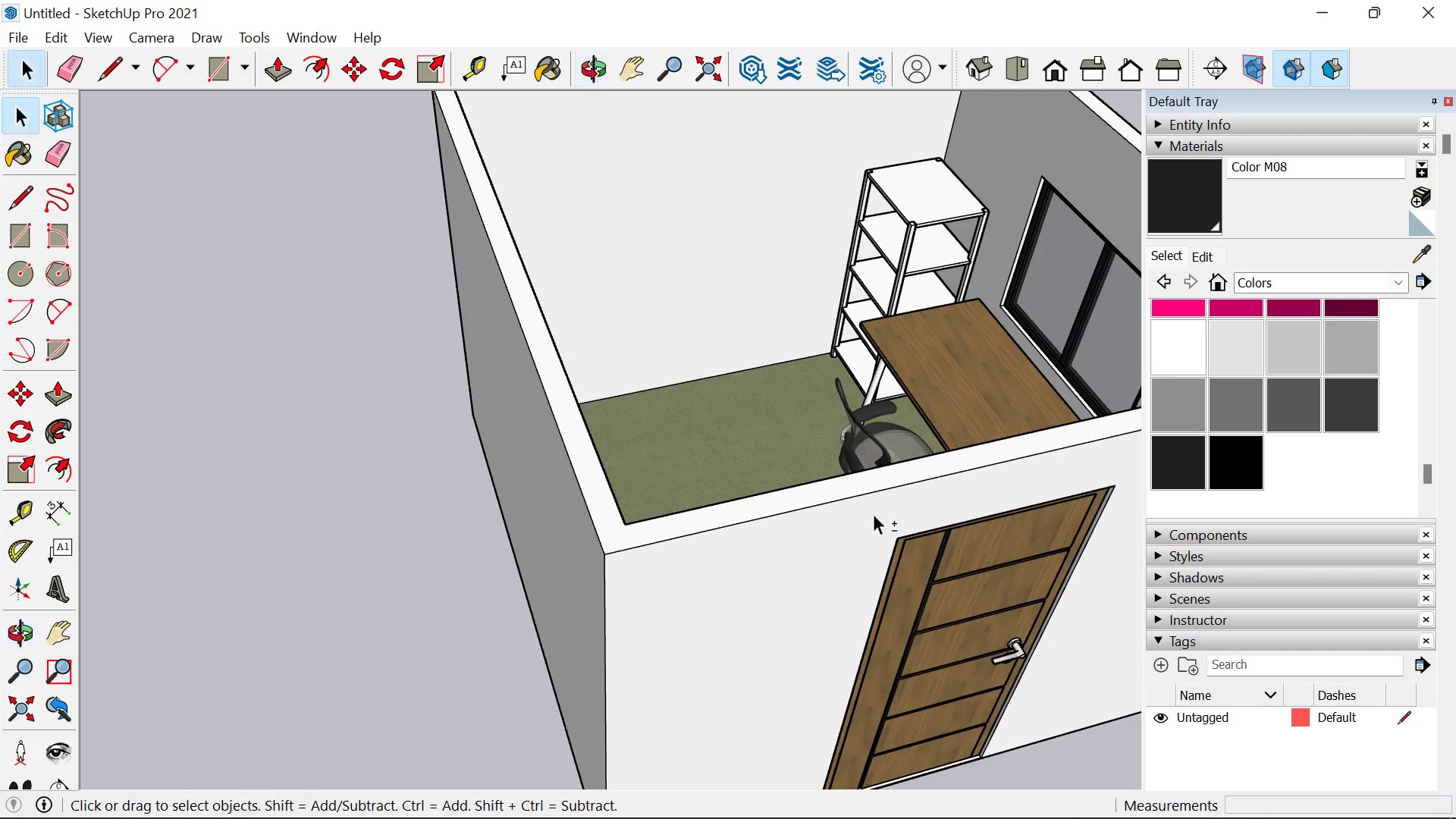 
wait(9.14)
 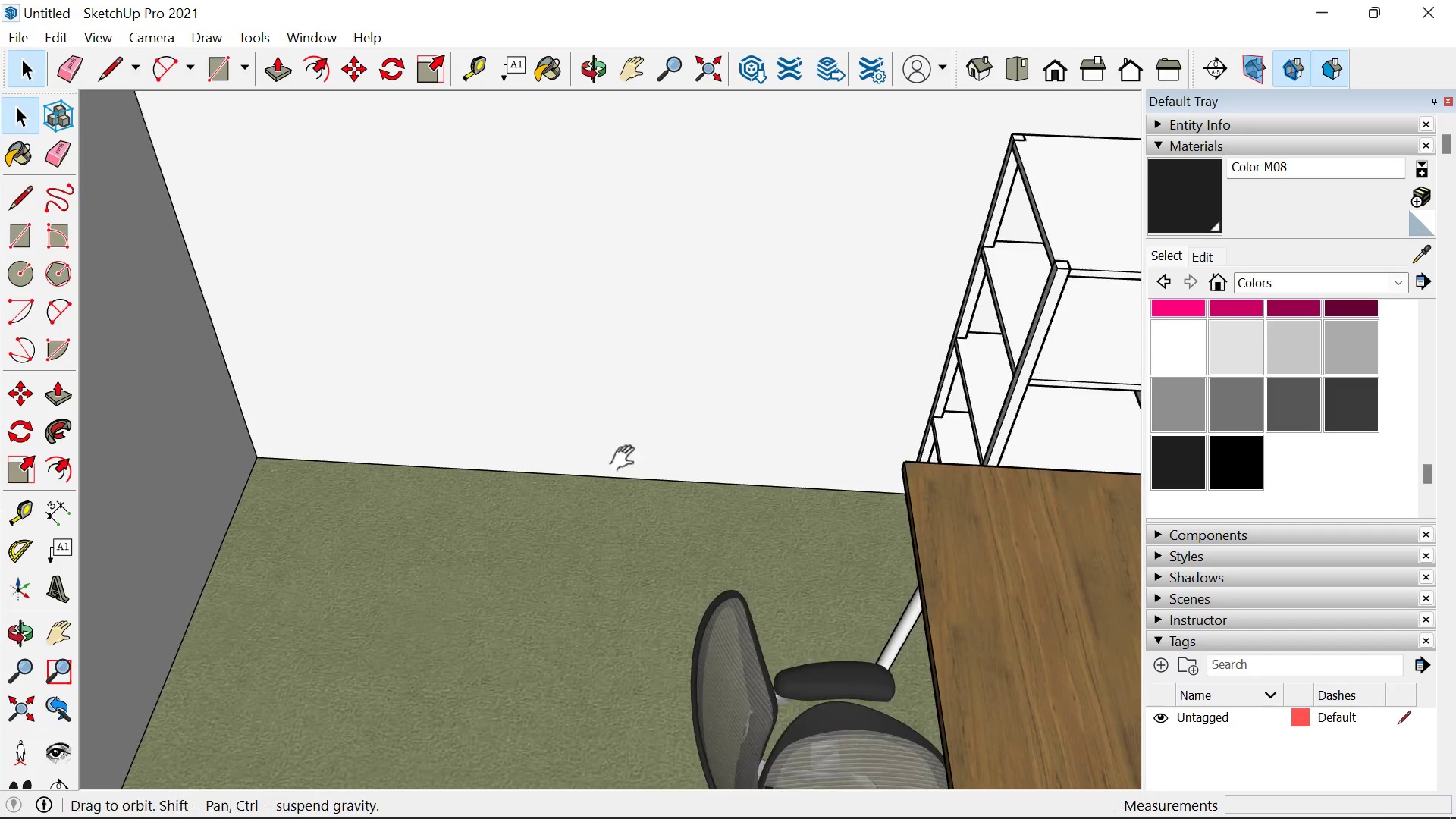 
hold_key(key=ShiftLeft, duration=0.47)
 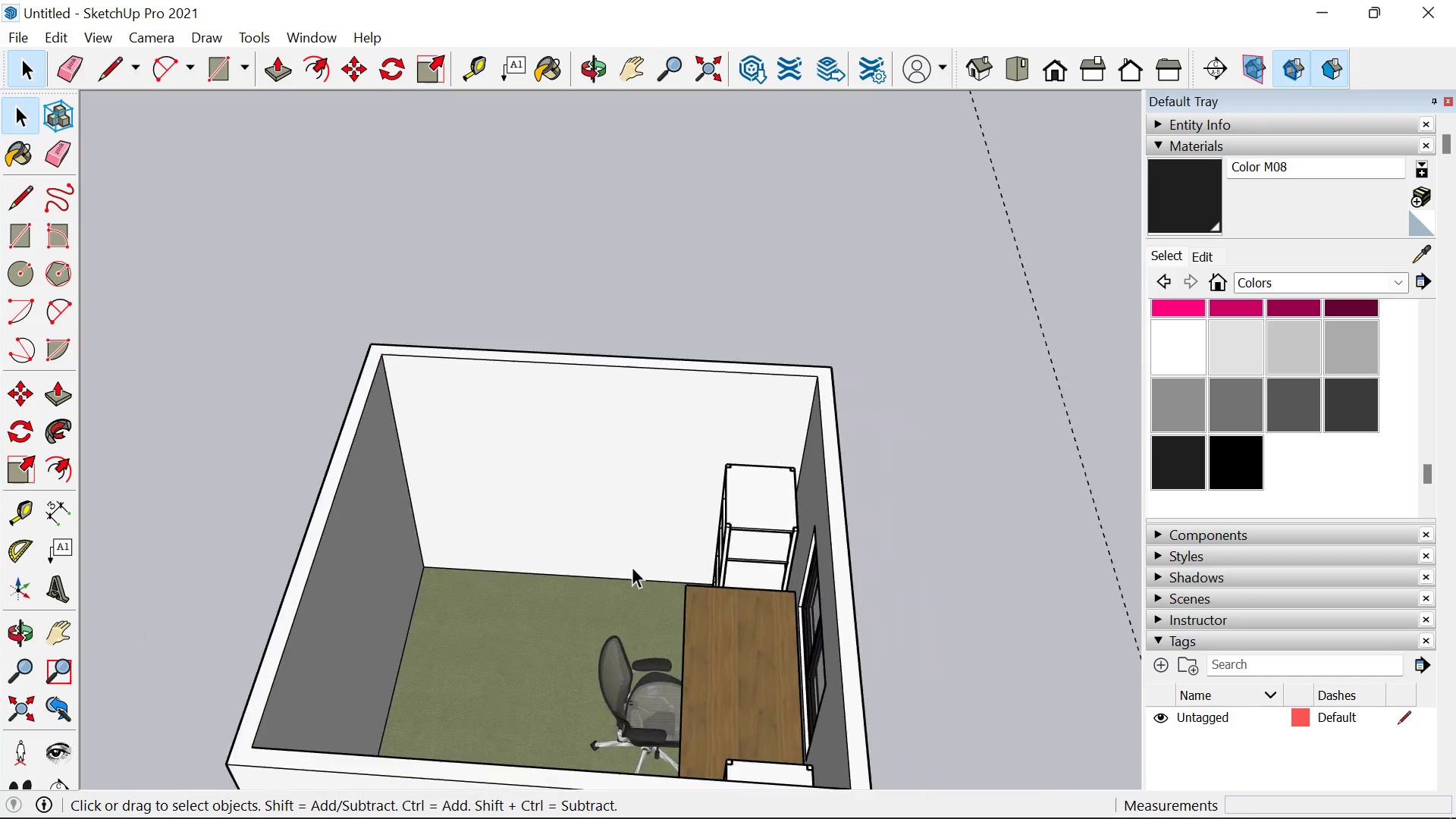 
scroll: coordinate [608, 445], scroll_direction: up, amount: 6.0
 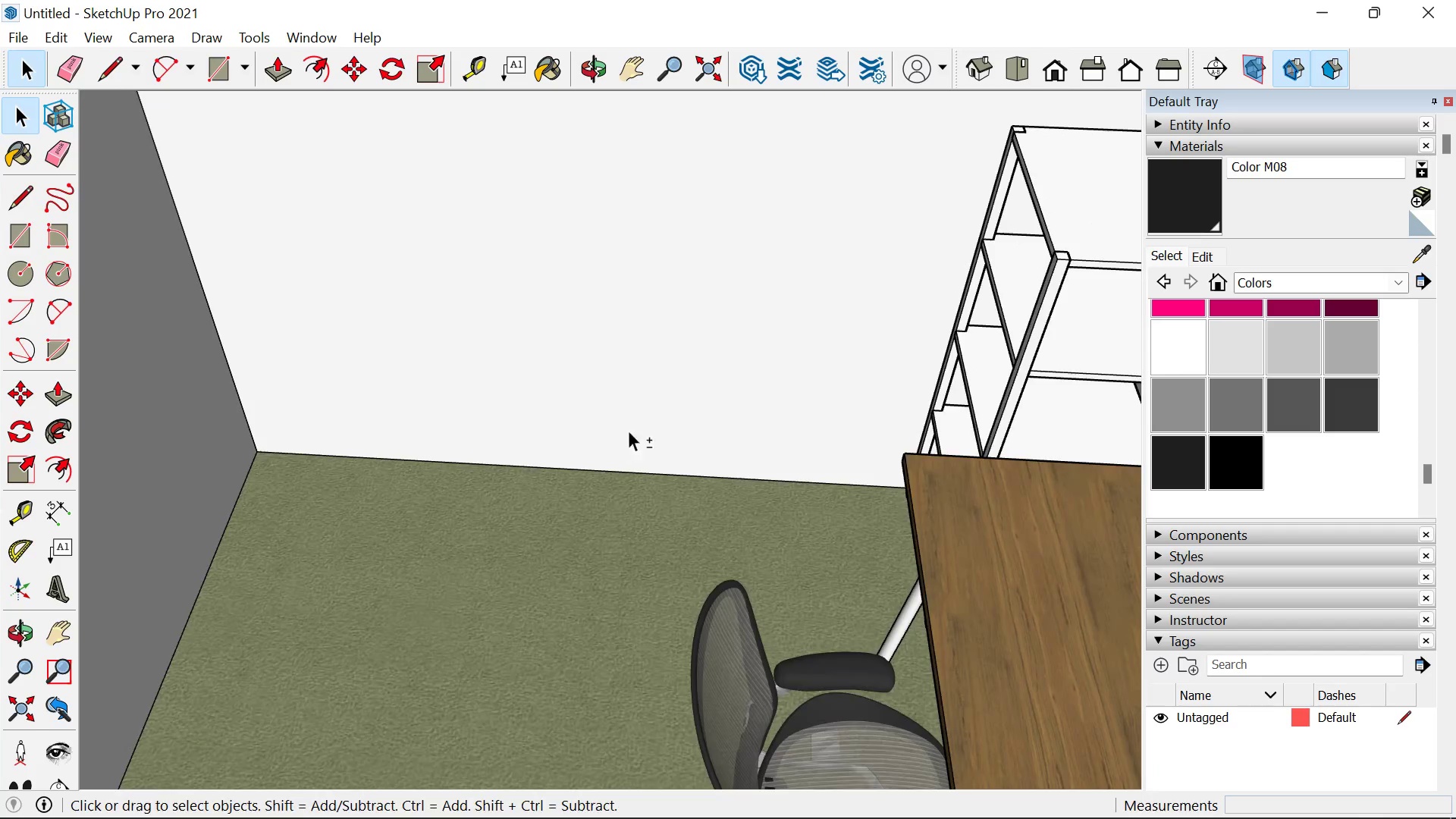 
scroll: coordinate [579, 544], scroll_direction: down, amount: 9.0
 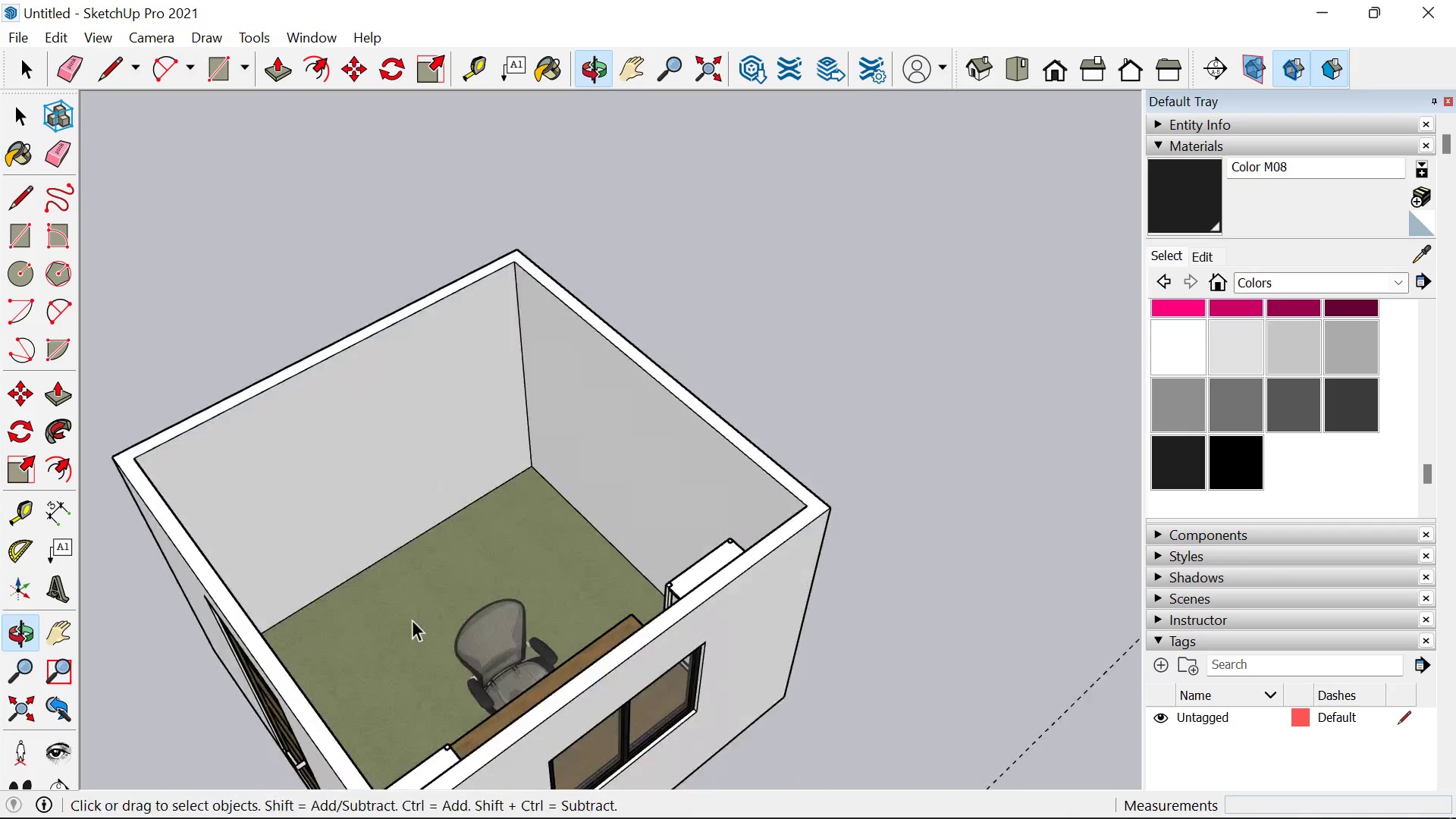 
hold_key(key=ShiftLeft, duration=0.5)
 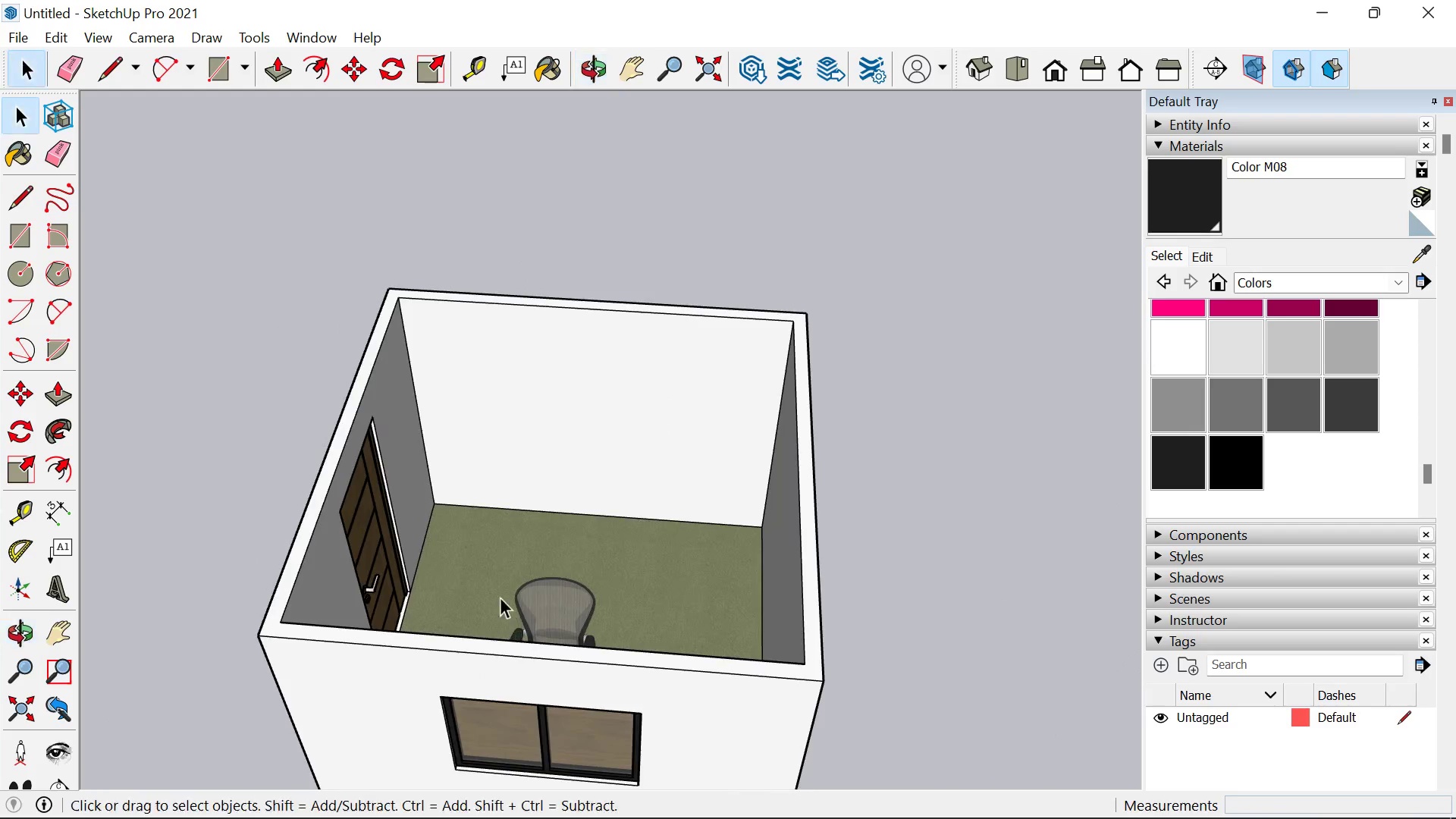 
scroll: coordinate [565, 541], scroll_direction: up, amount: 5.0
 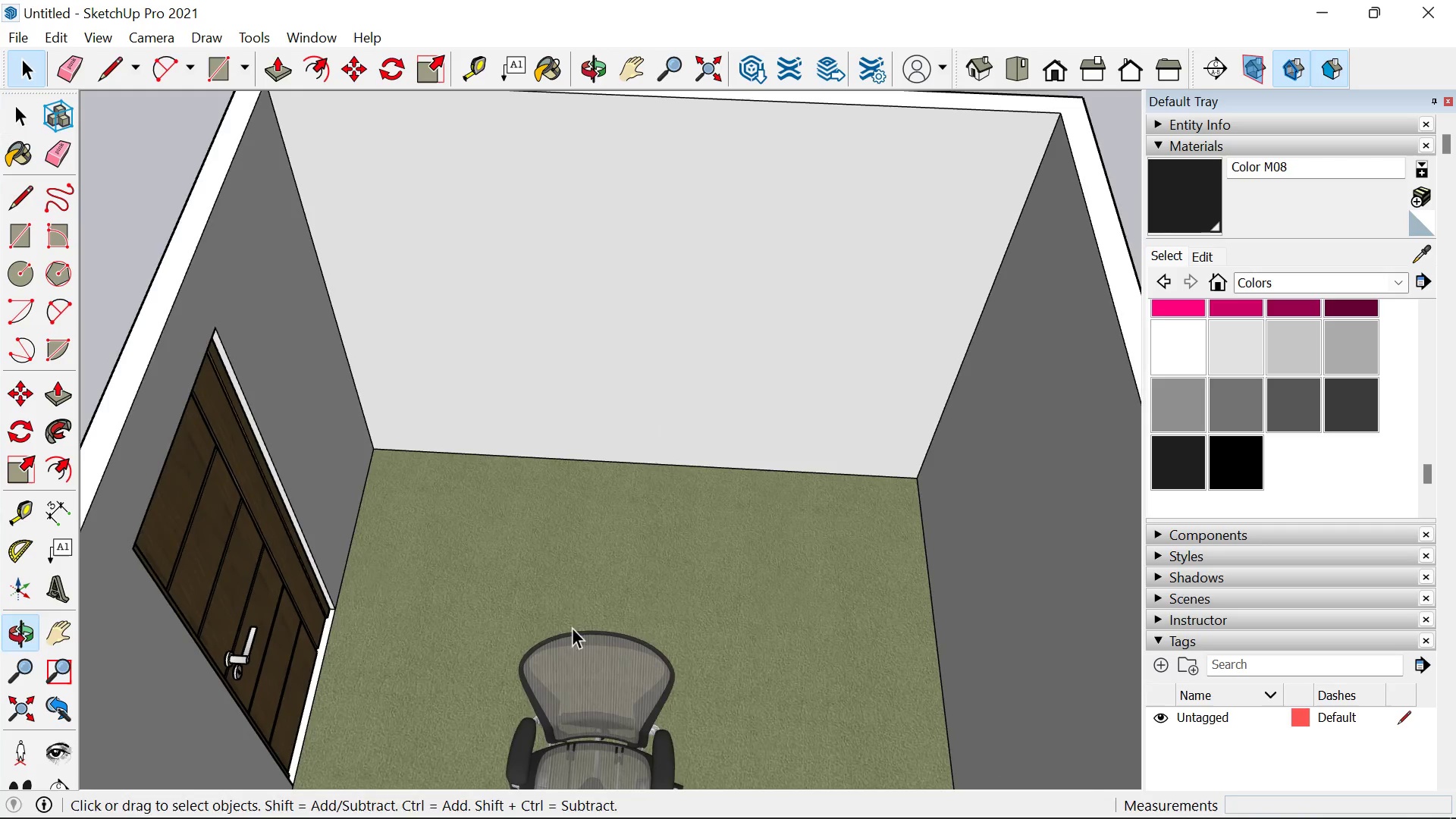 
hold_key(key=ShiftLeft, duration=0.53)
 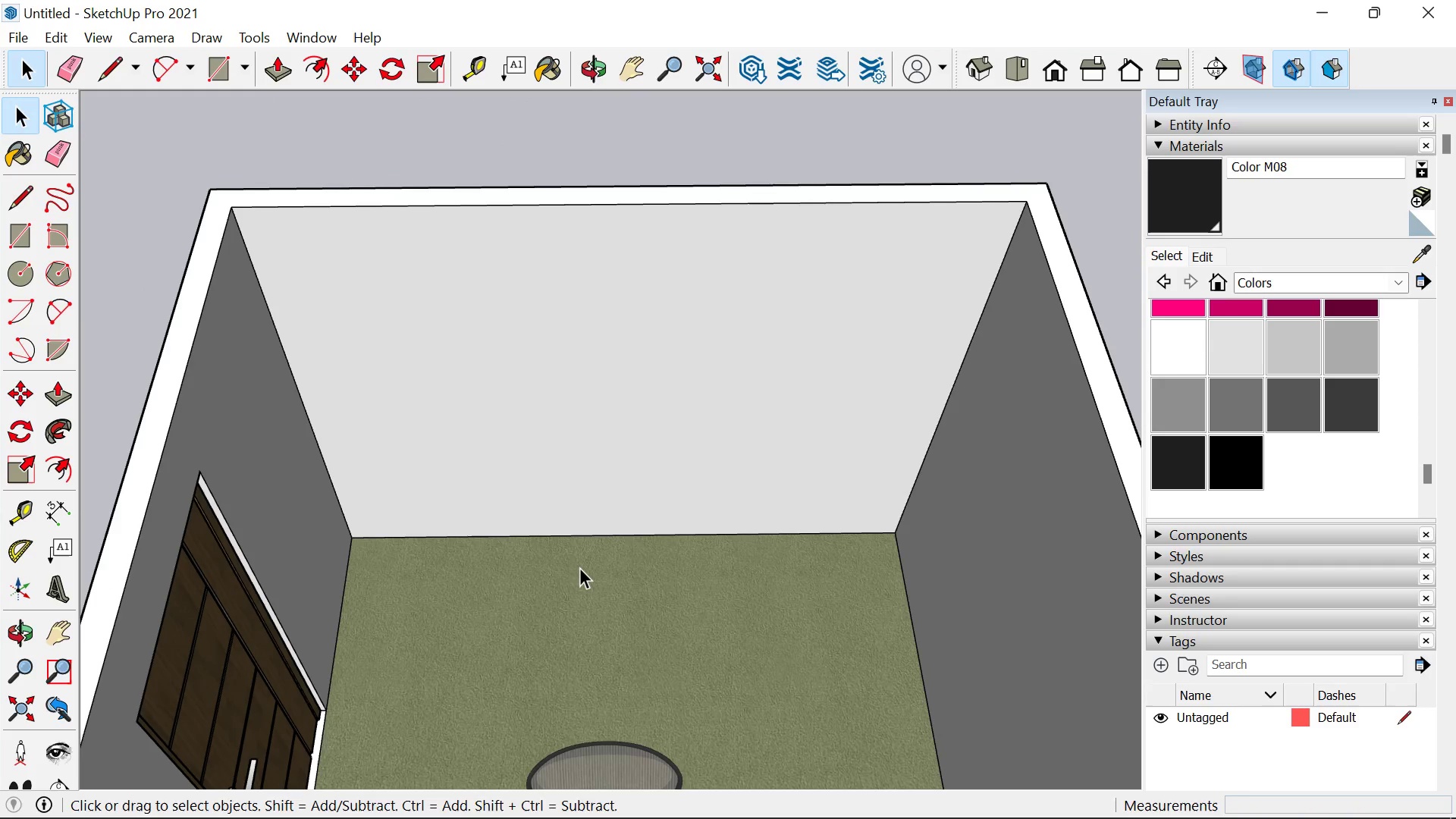 
scroll: coordinate [579, 570], scroll_direction: up, amount: 1.0